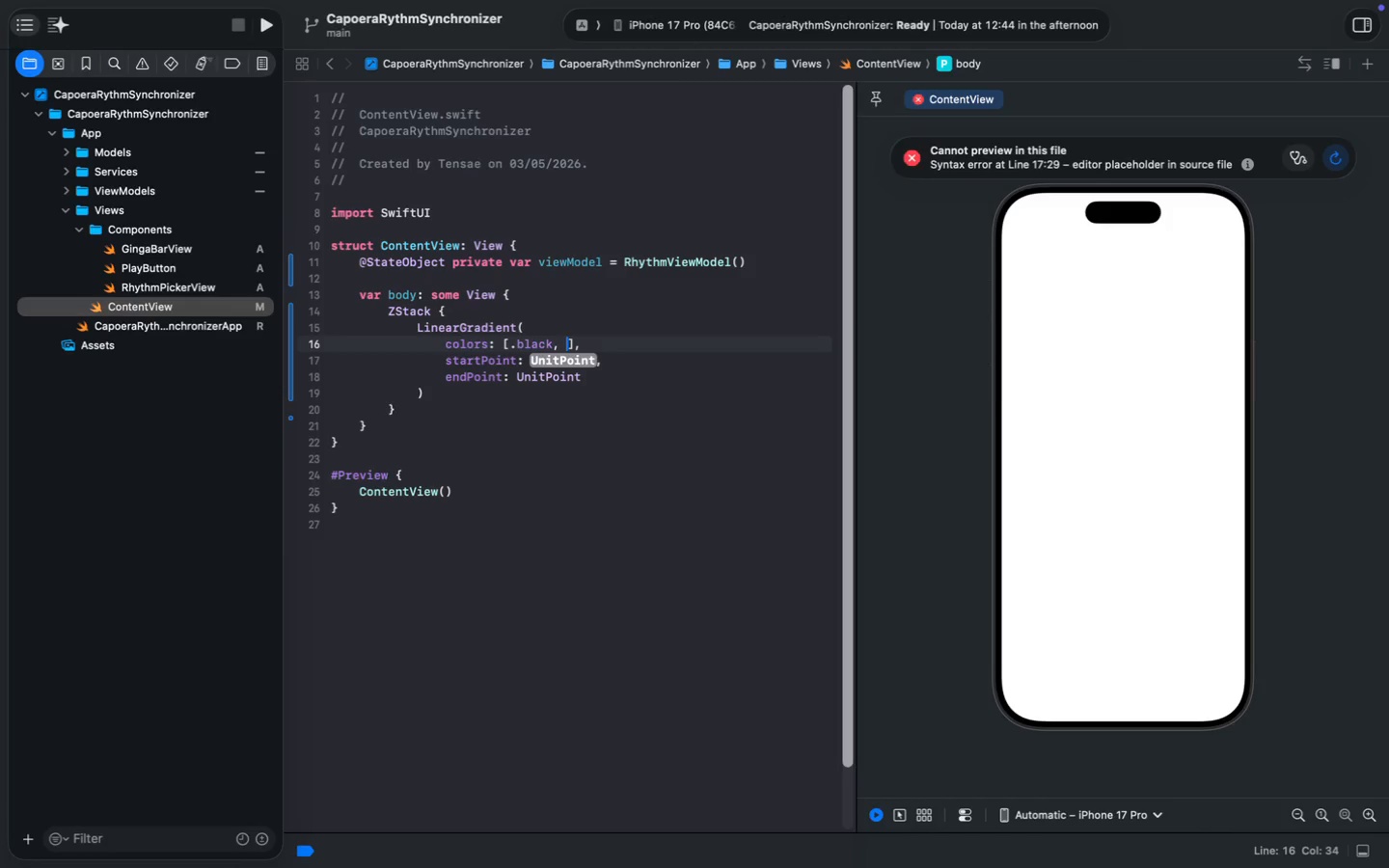 
key(Enter)
 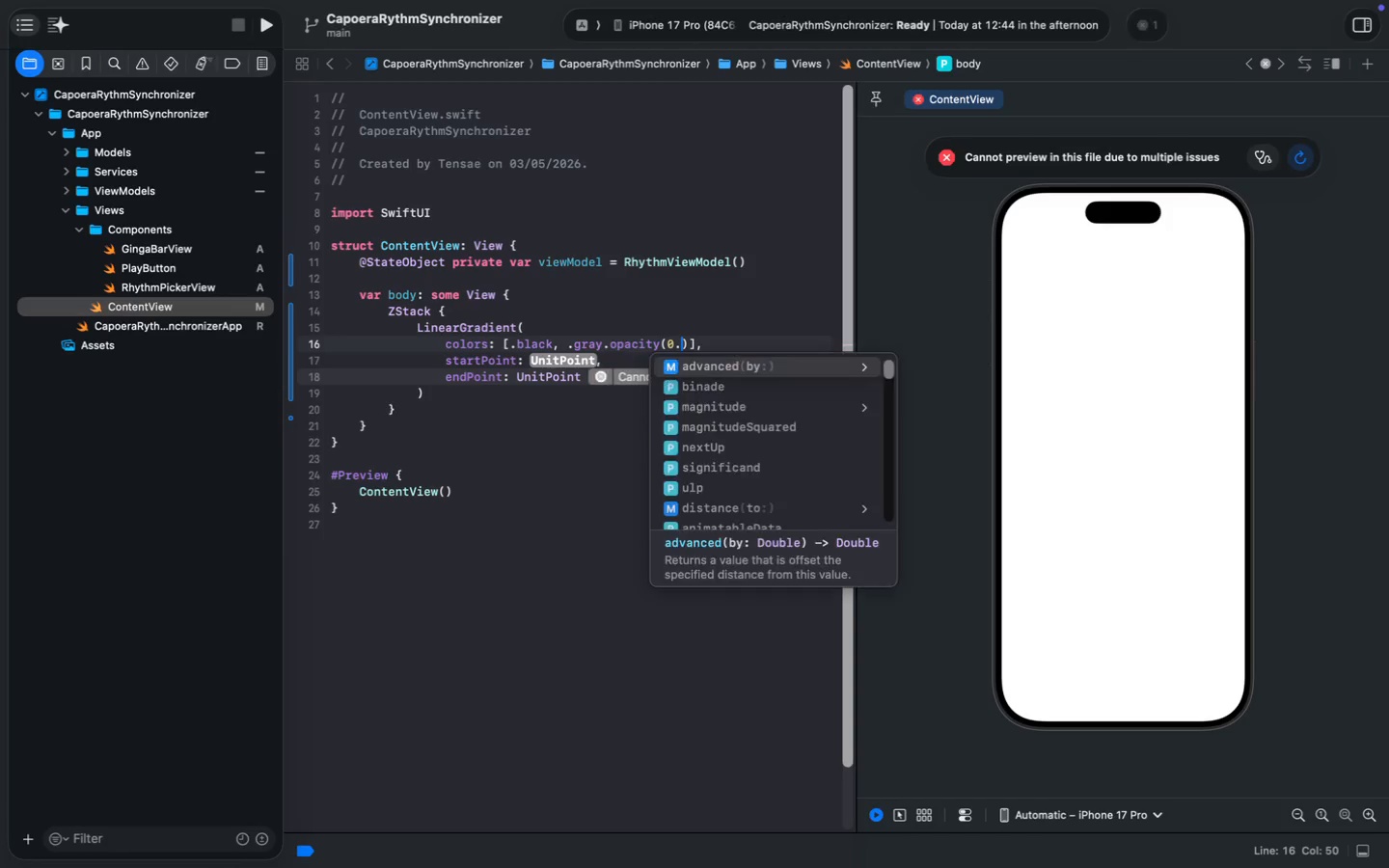 
type(0.85)
 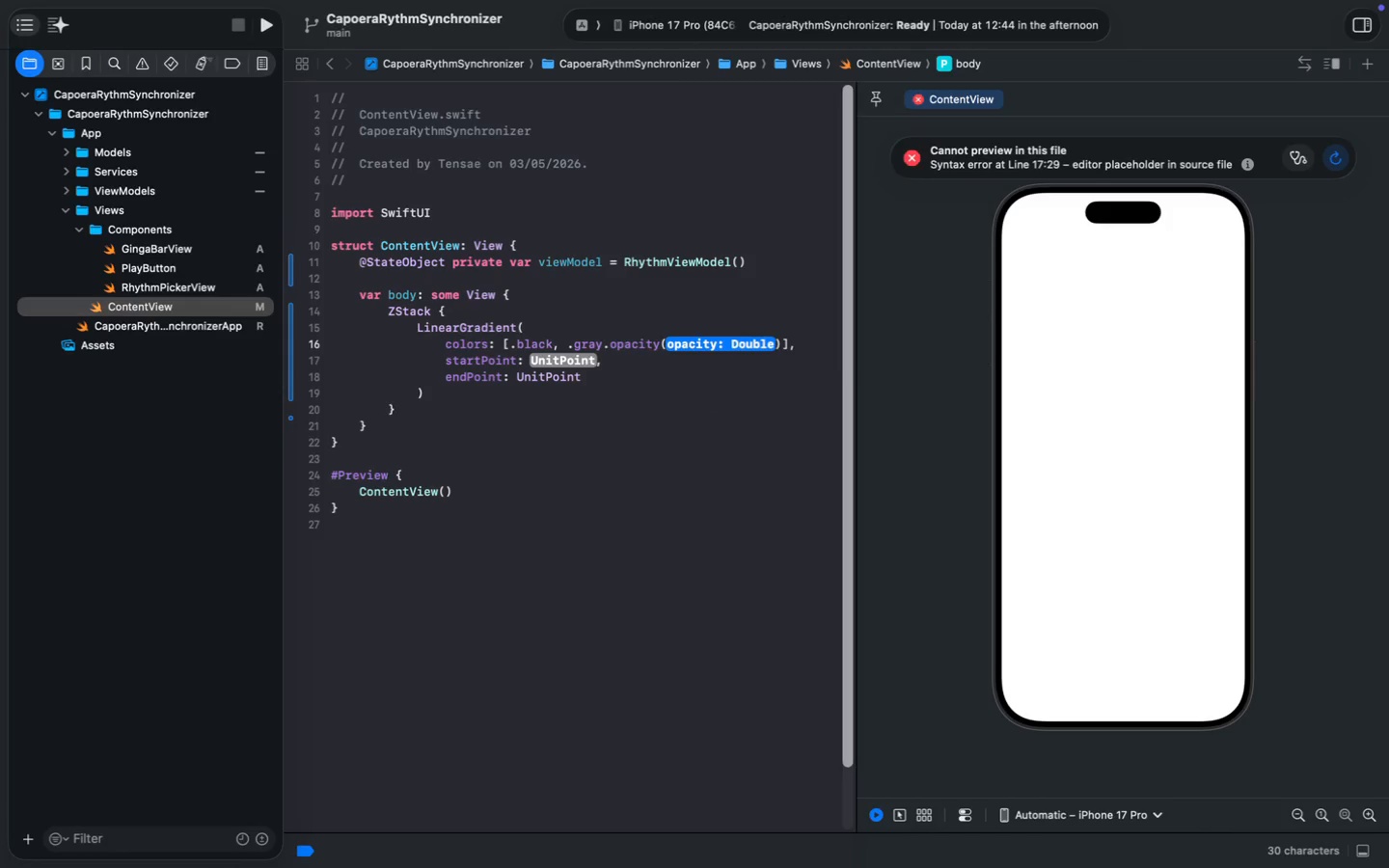 
left_click([543, 360])
 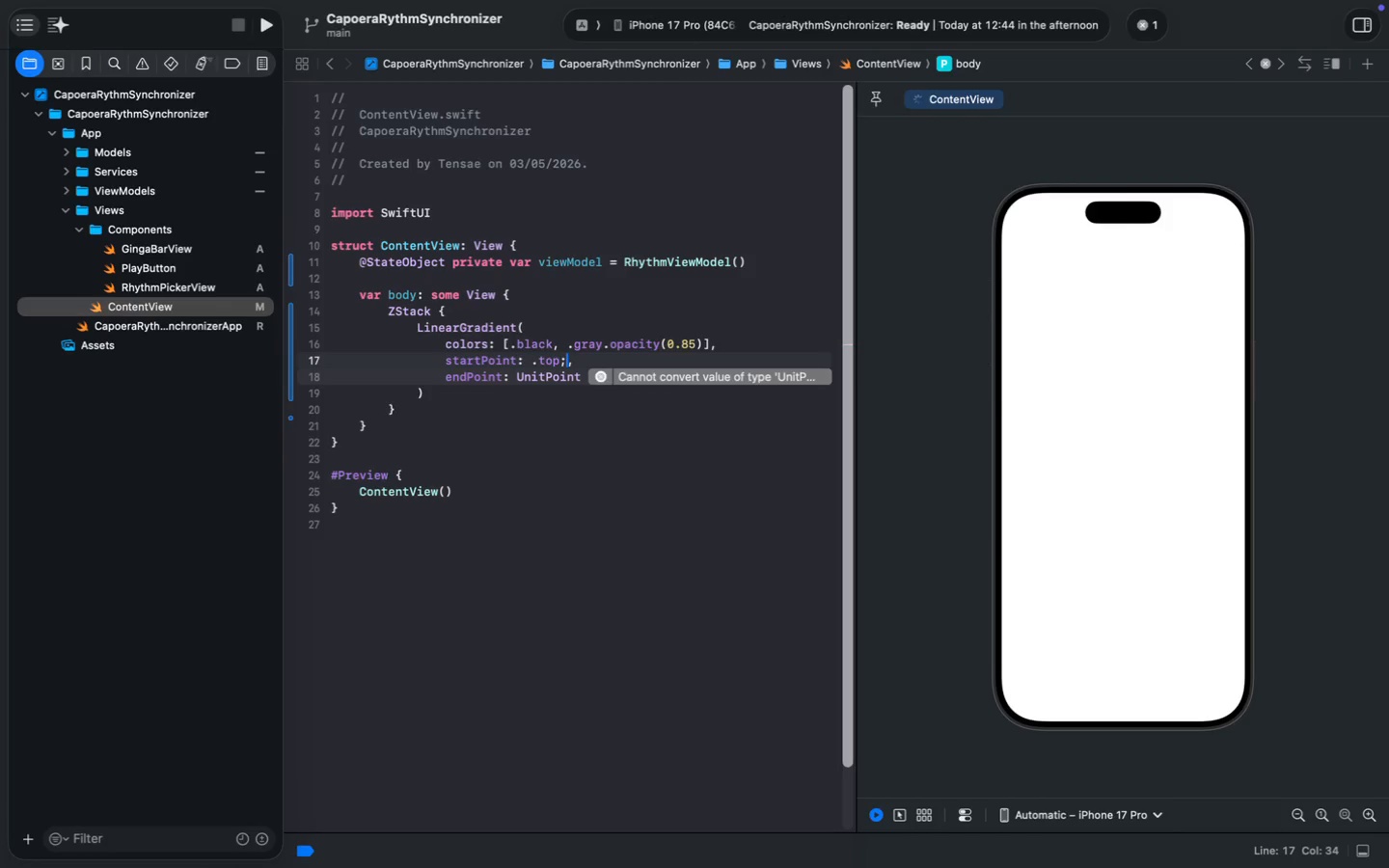 
type(.top;)
key(Backspace)
type(l)
 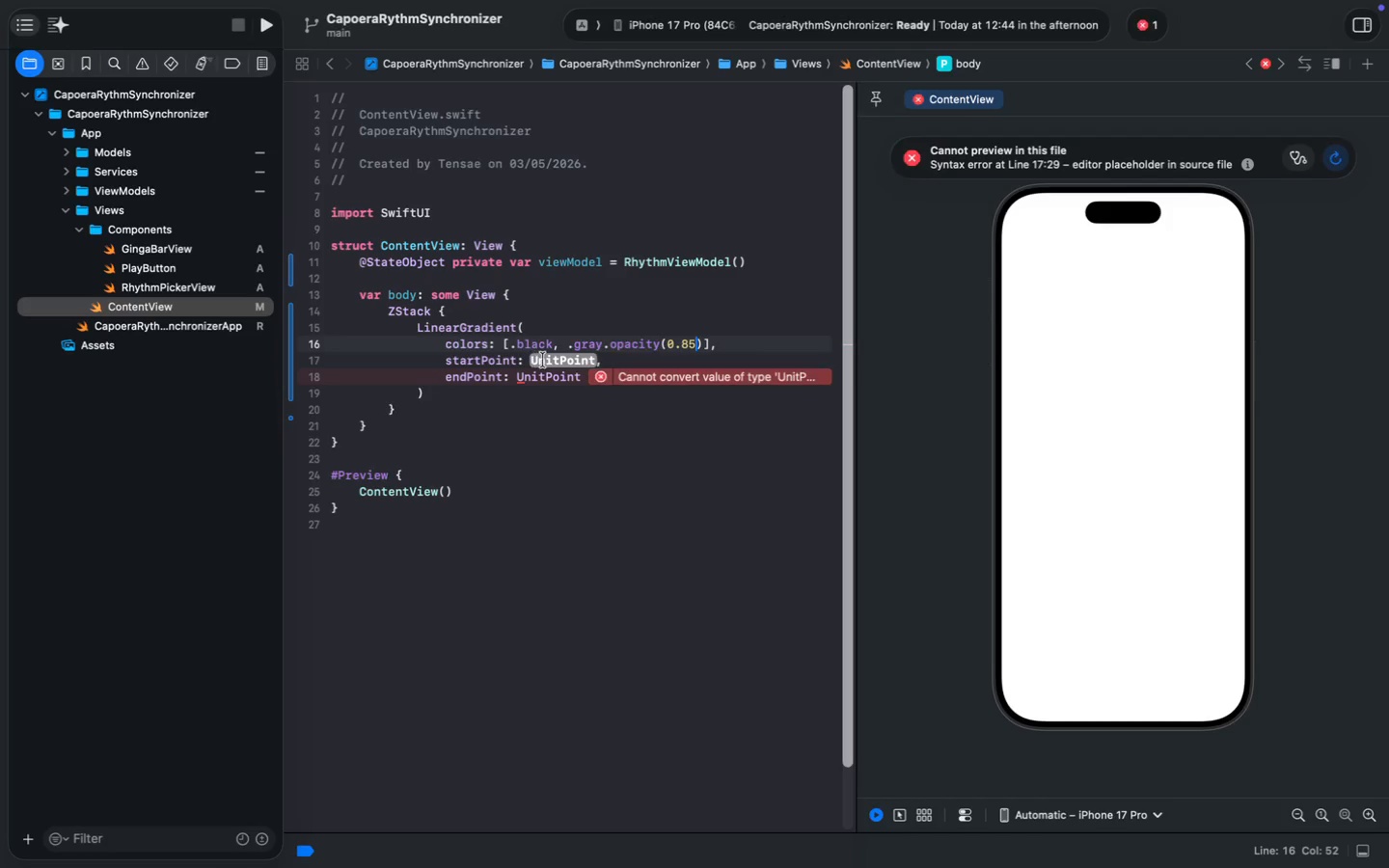 
key(Enter)
 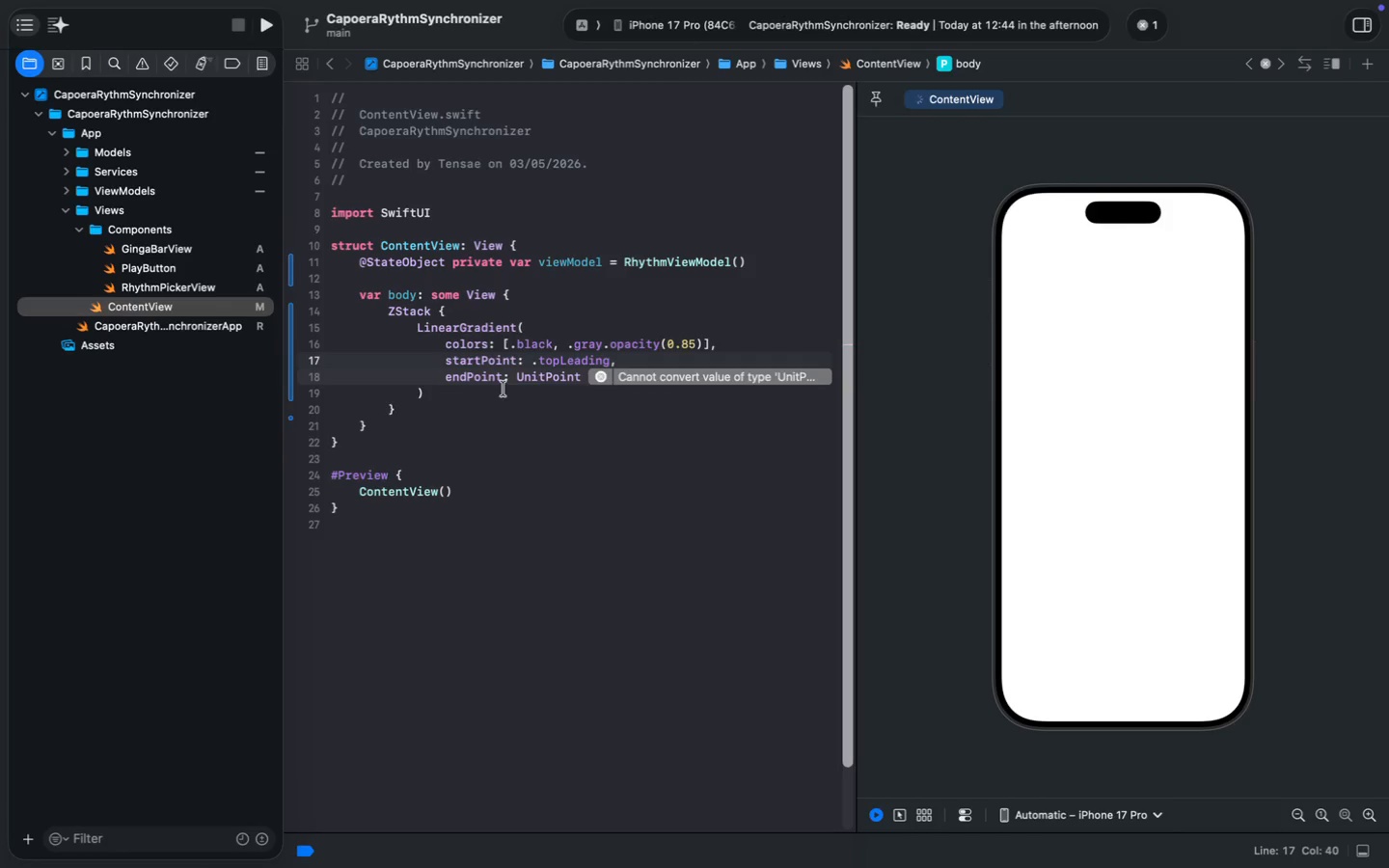 
double_click([527, 378])
 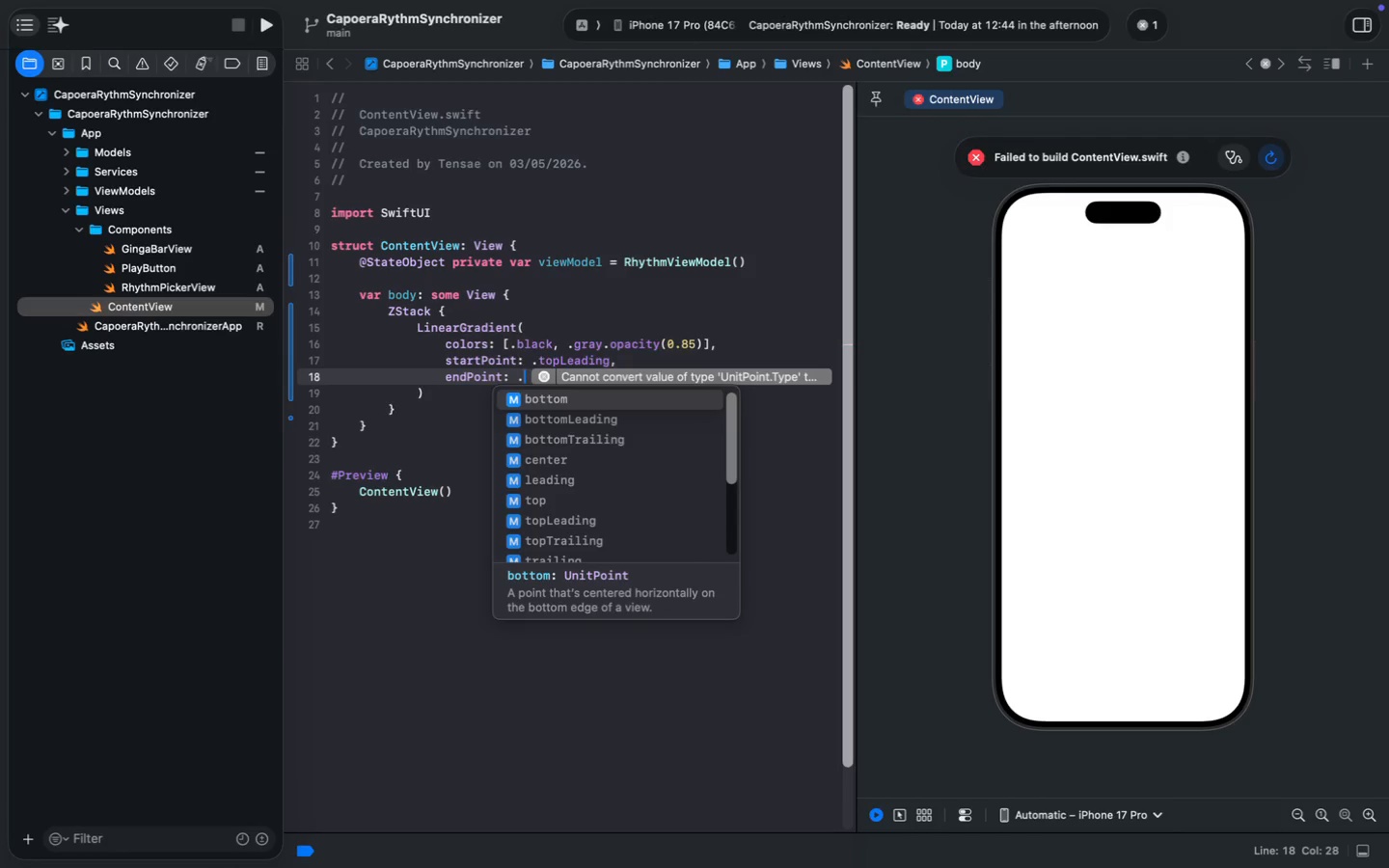 
type(.bo)
key(Tab)
 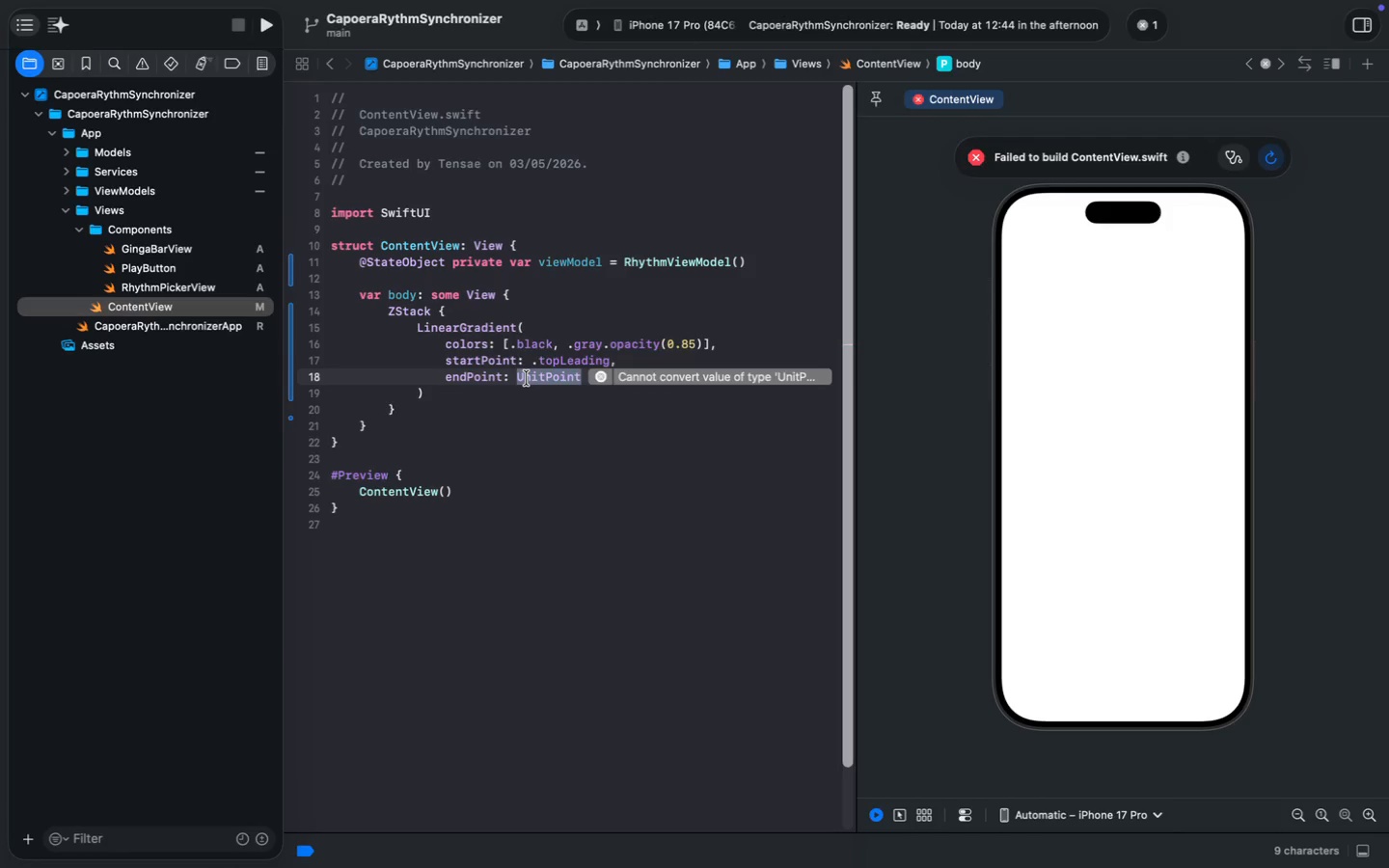 
key(ArrowDown)
 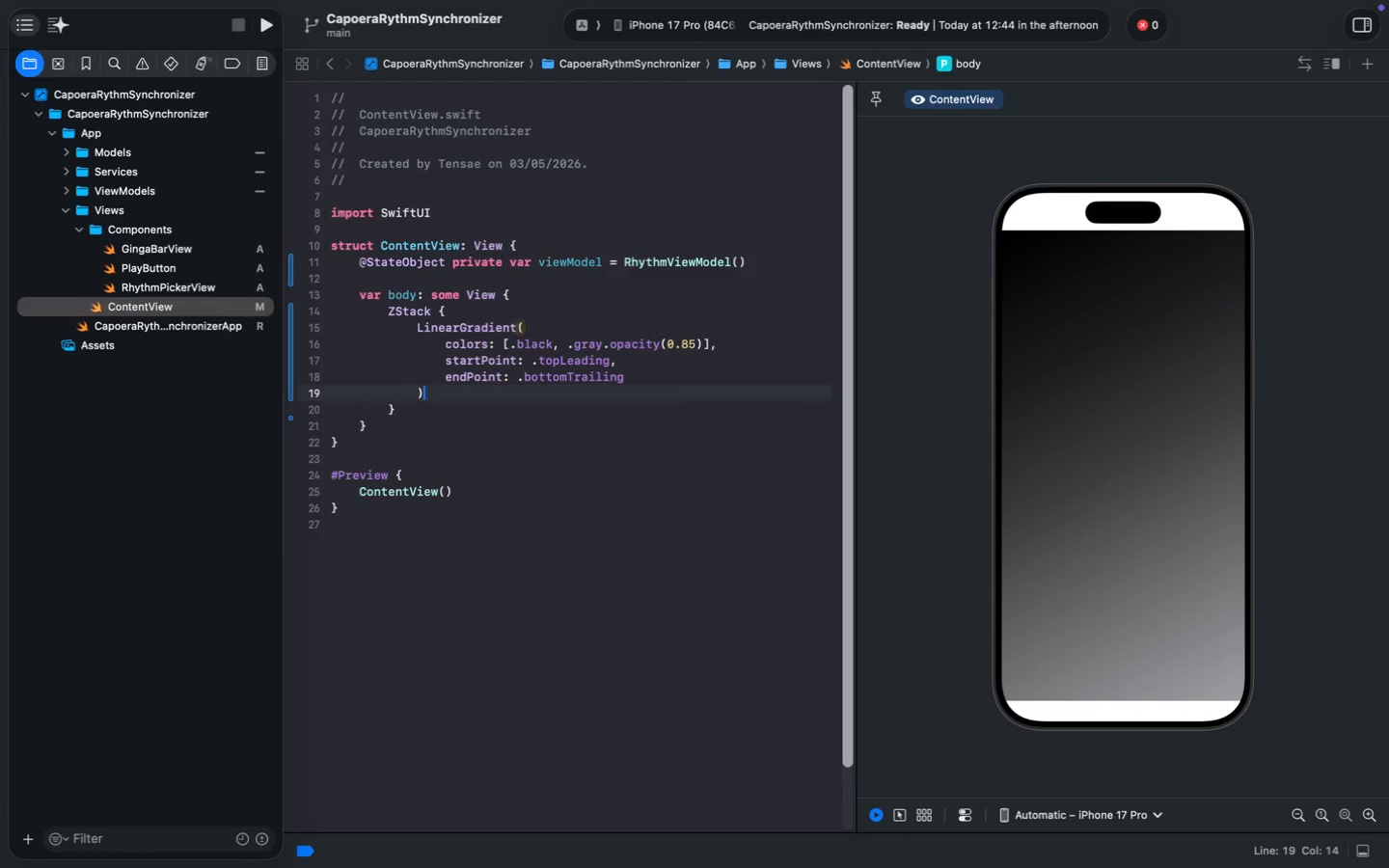 
key(Enter)
 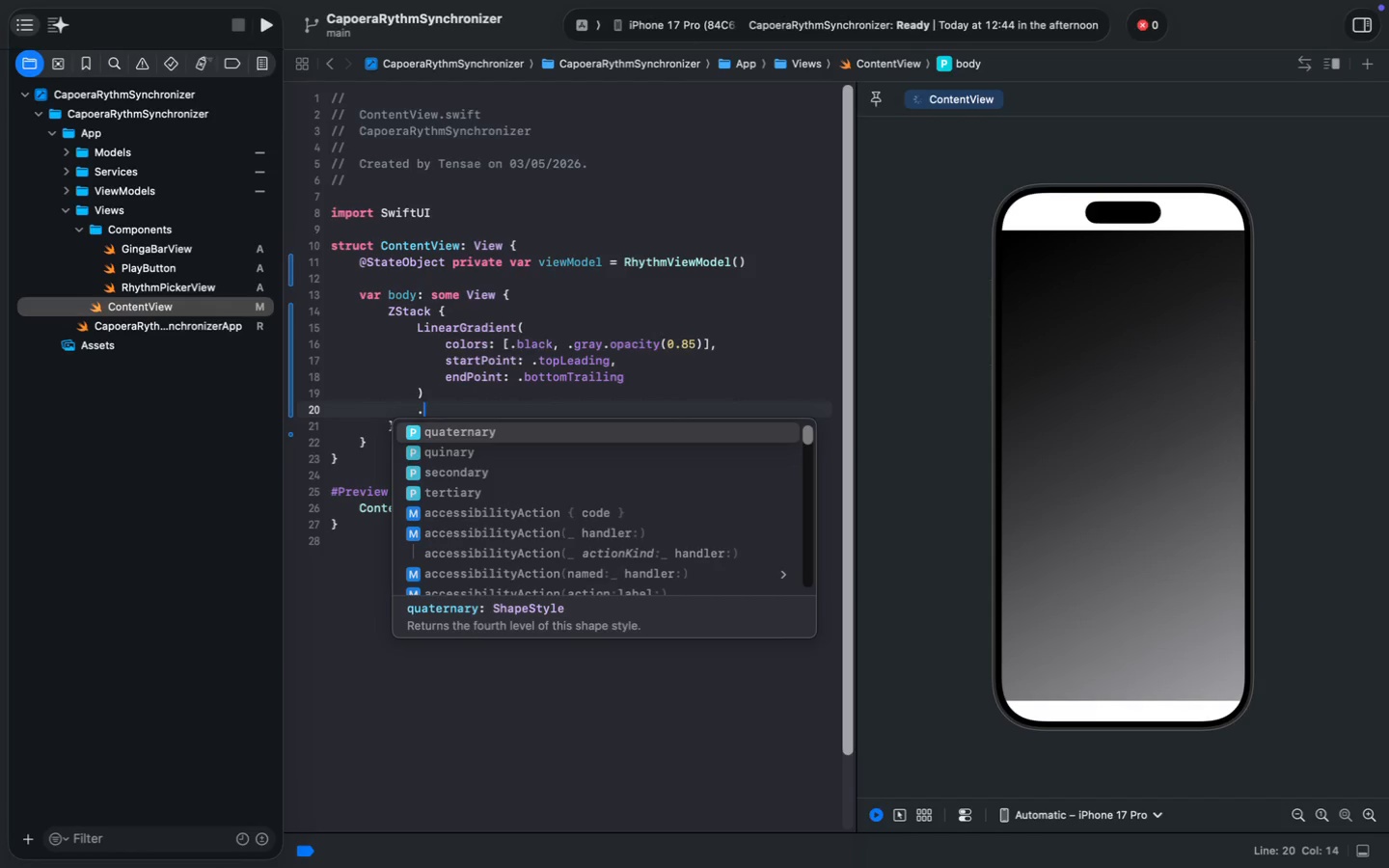 
type(.ign)
key(Tab)
 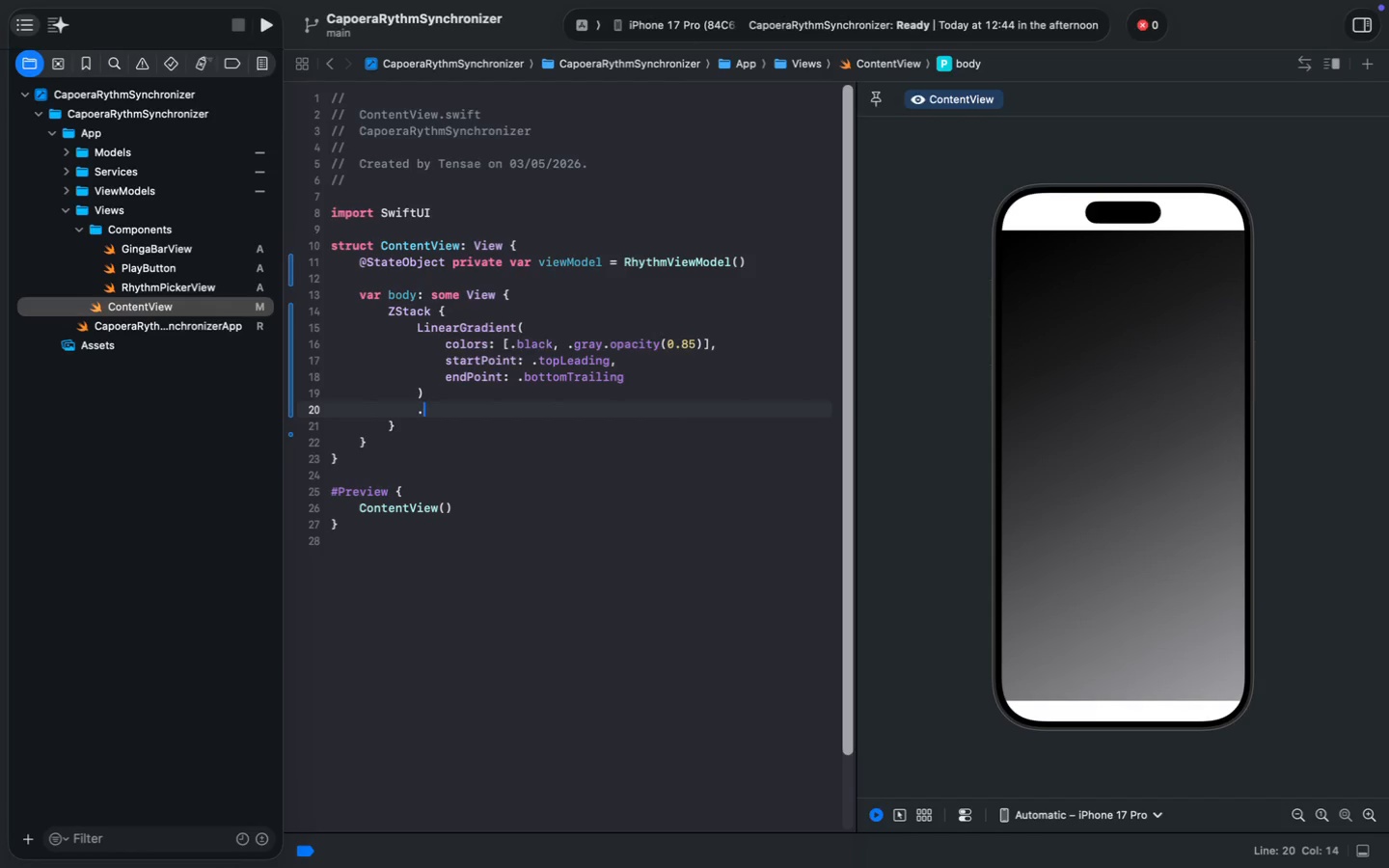 
key(ArrowLeft)
 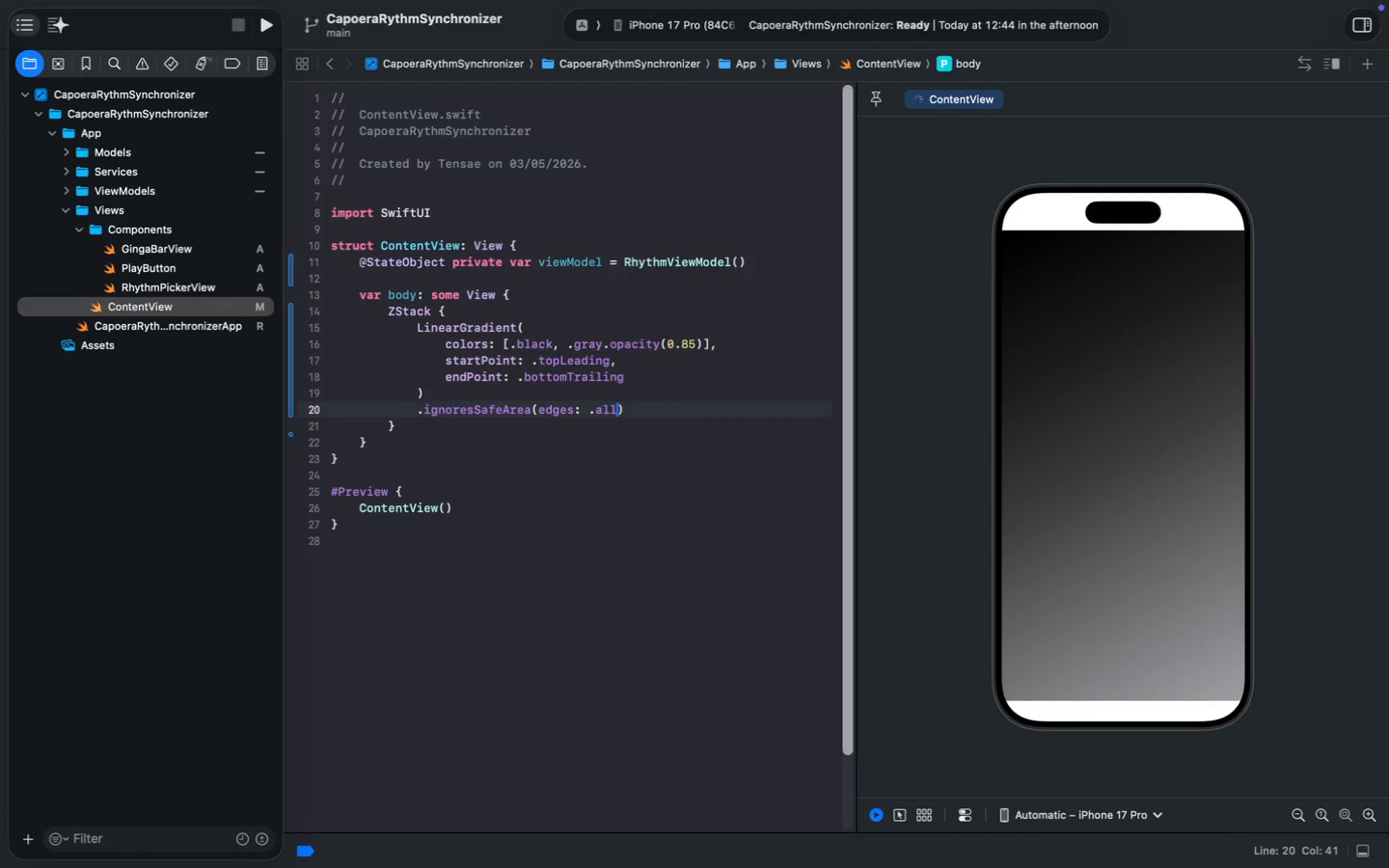 
key(Alt+Shift+ArrowLeft)
 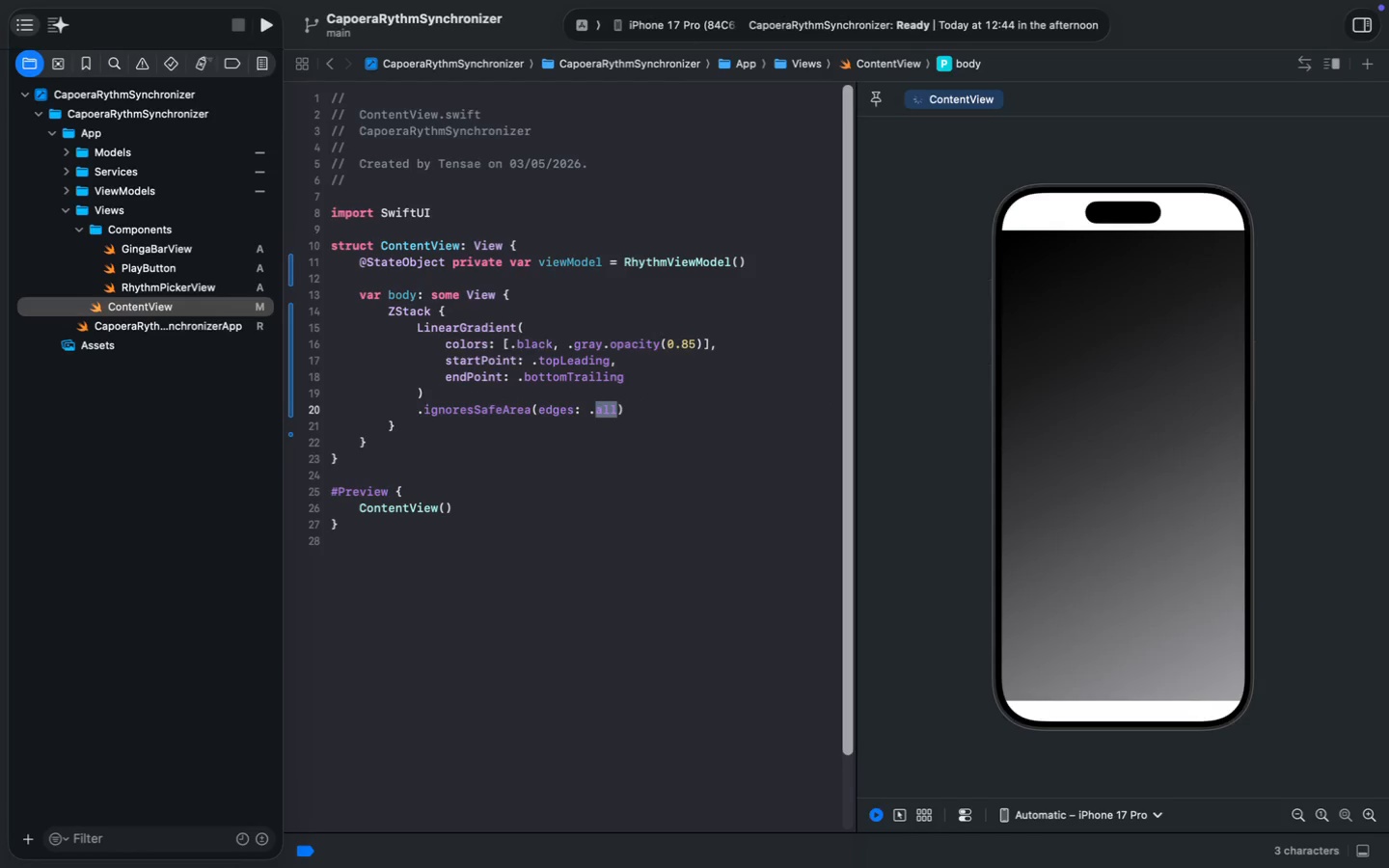 
key(Alt+Shift+ArrowLeft)
 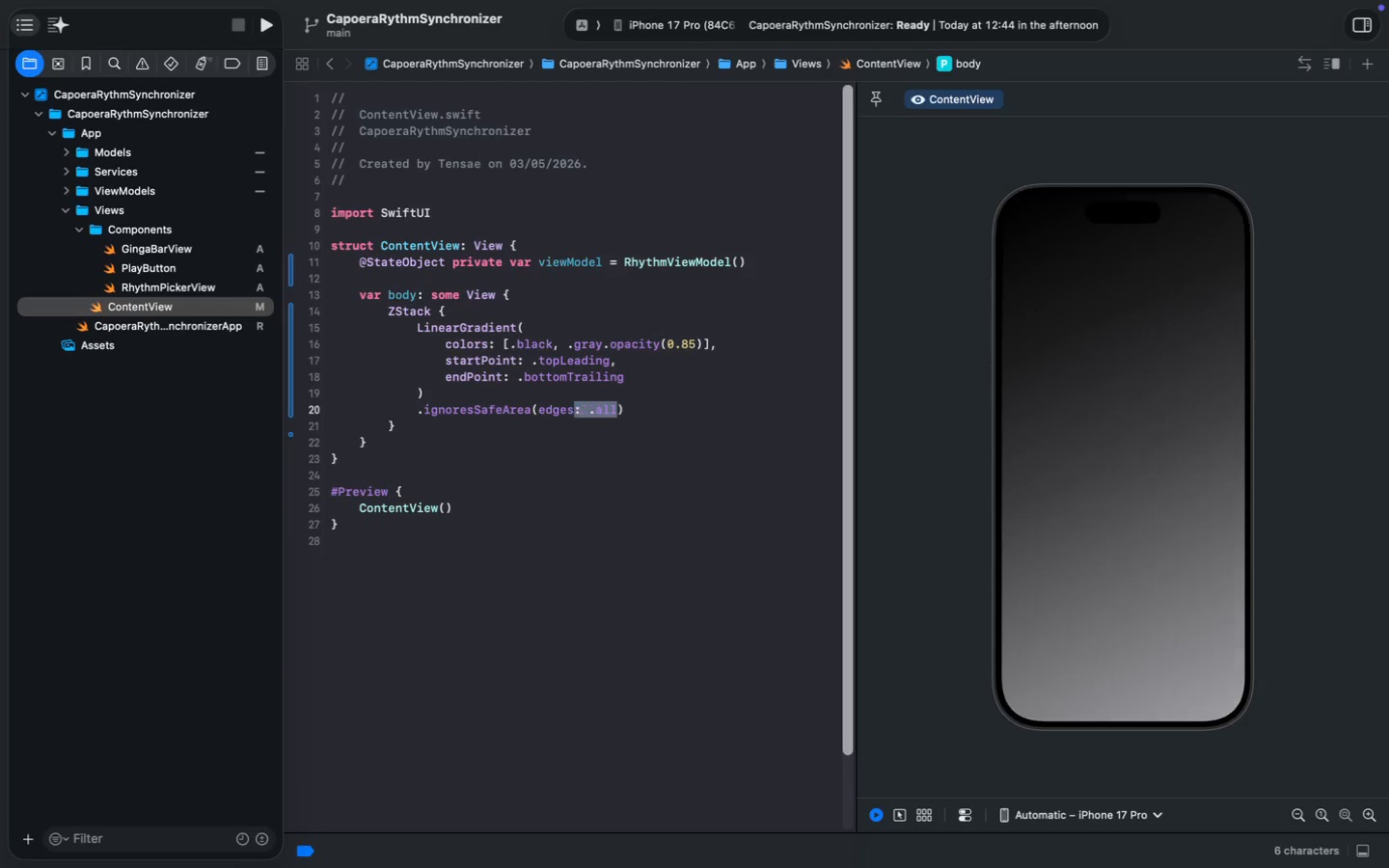 
key(Alt+Shift+ArrowLeft)
 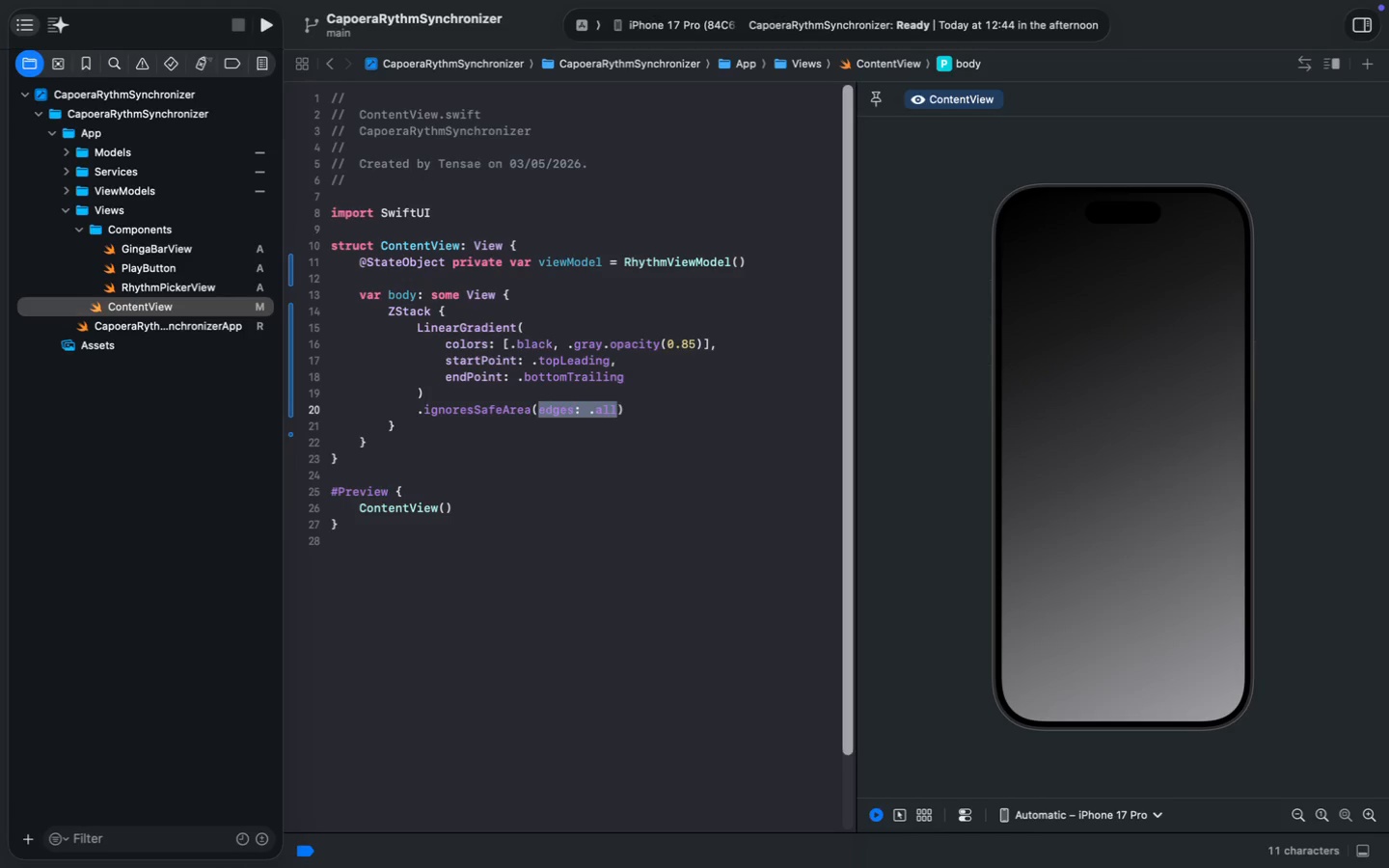 
key(Backspace)
 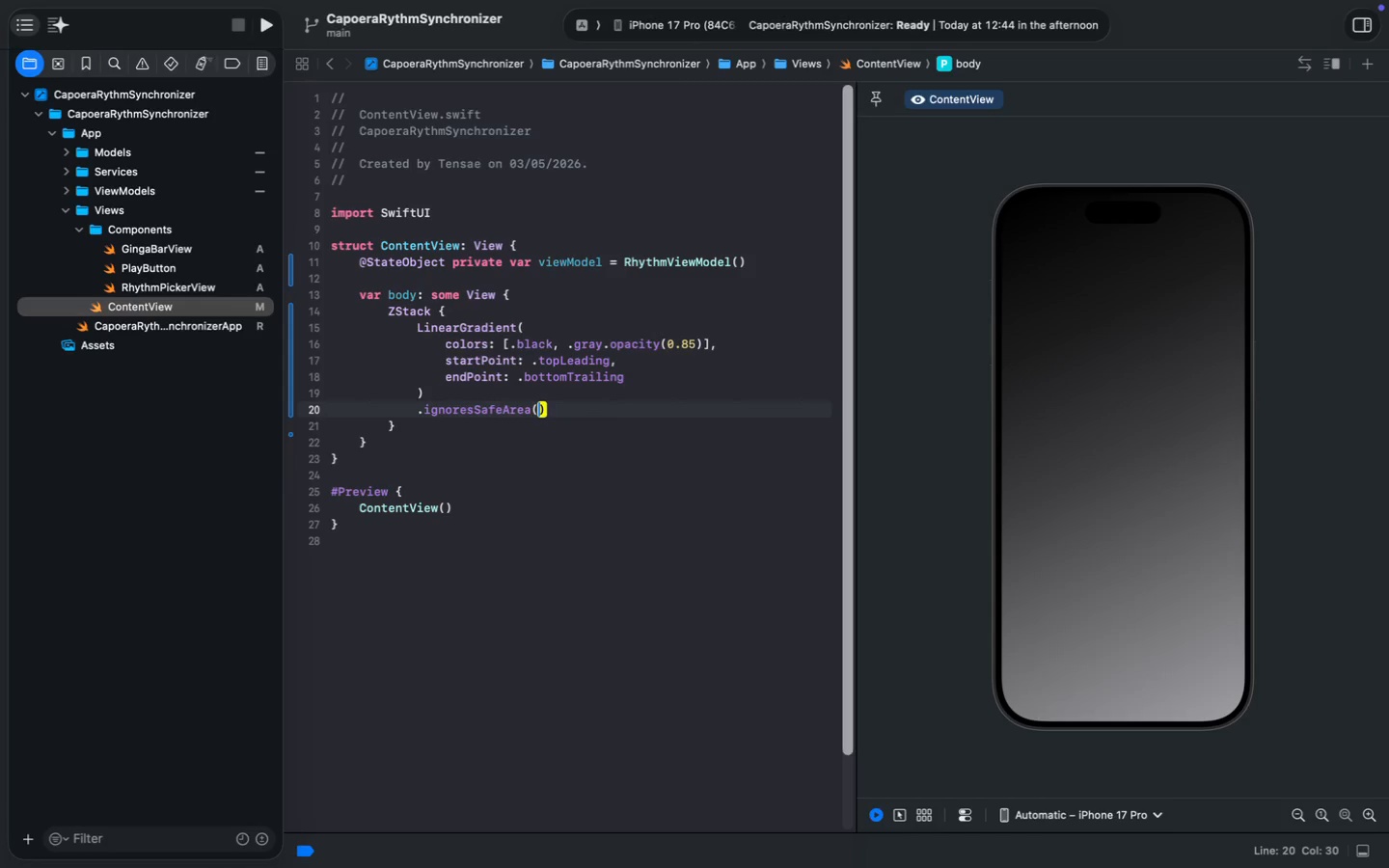 
key(Meta+S)
 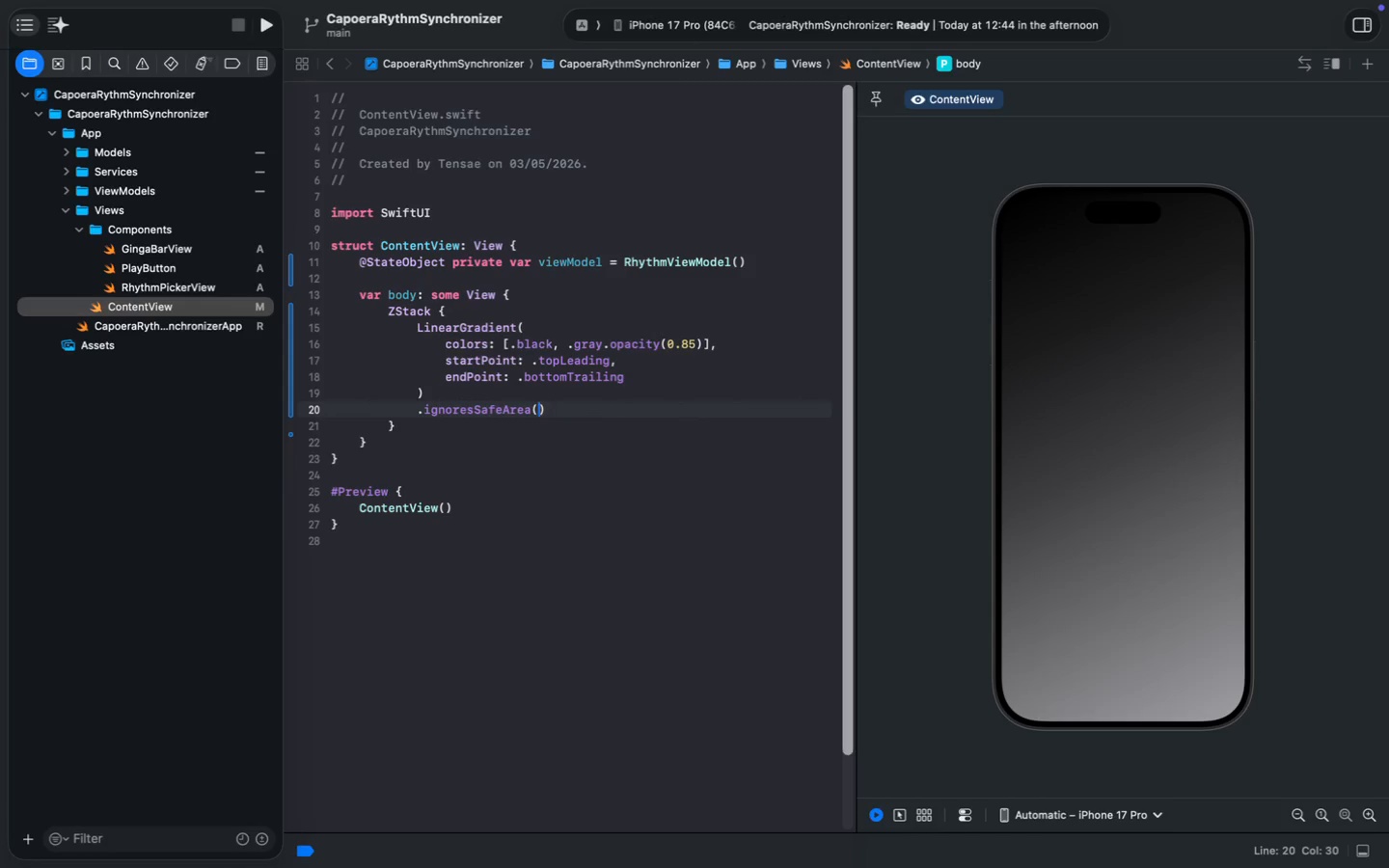 
key(Meta+S)
 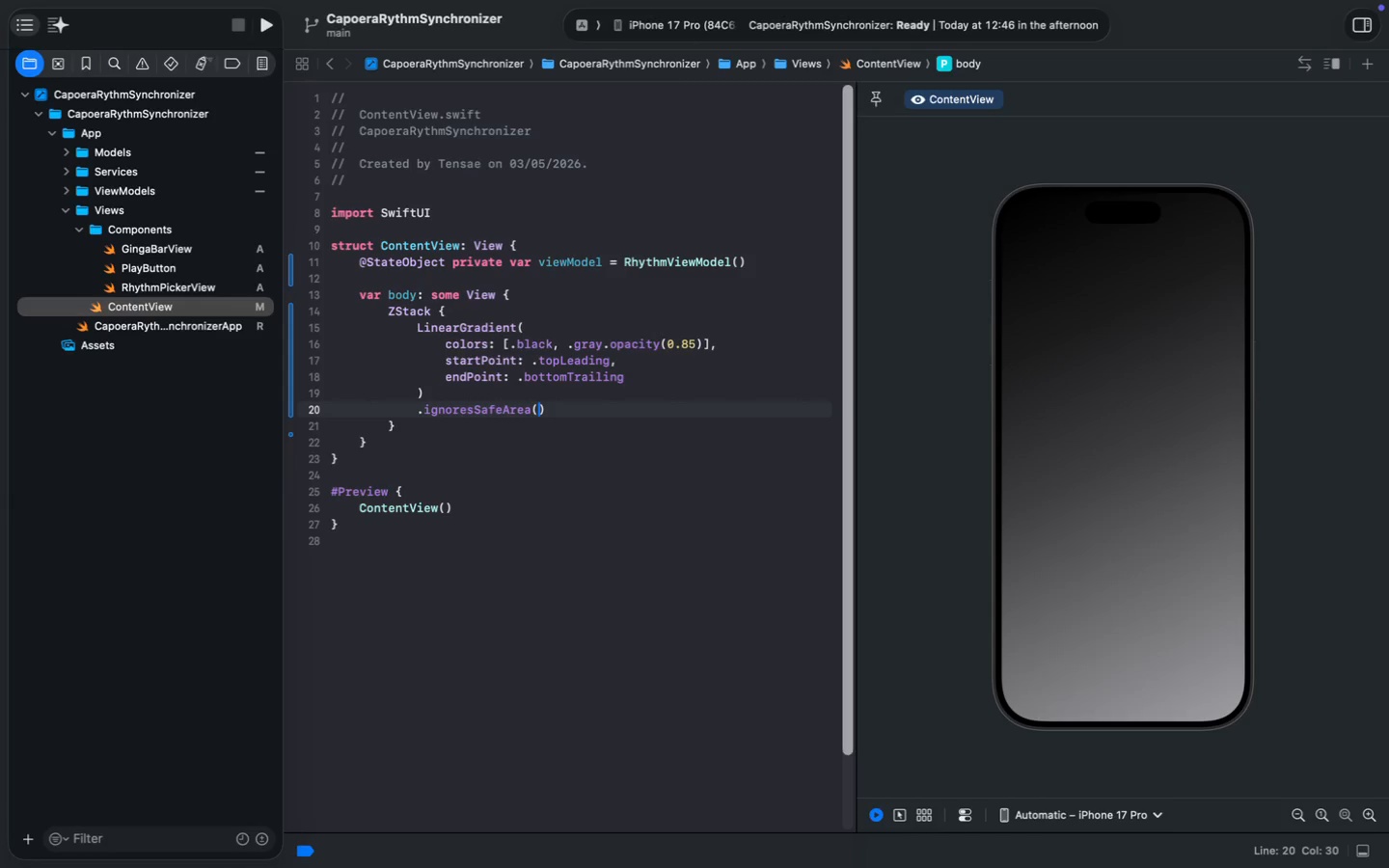 
key(Meta+S)
 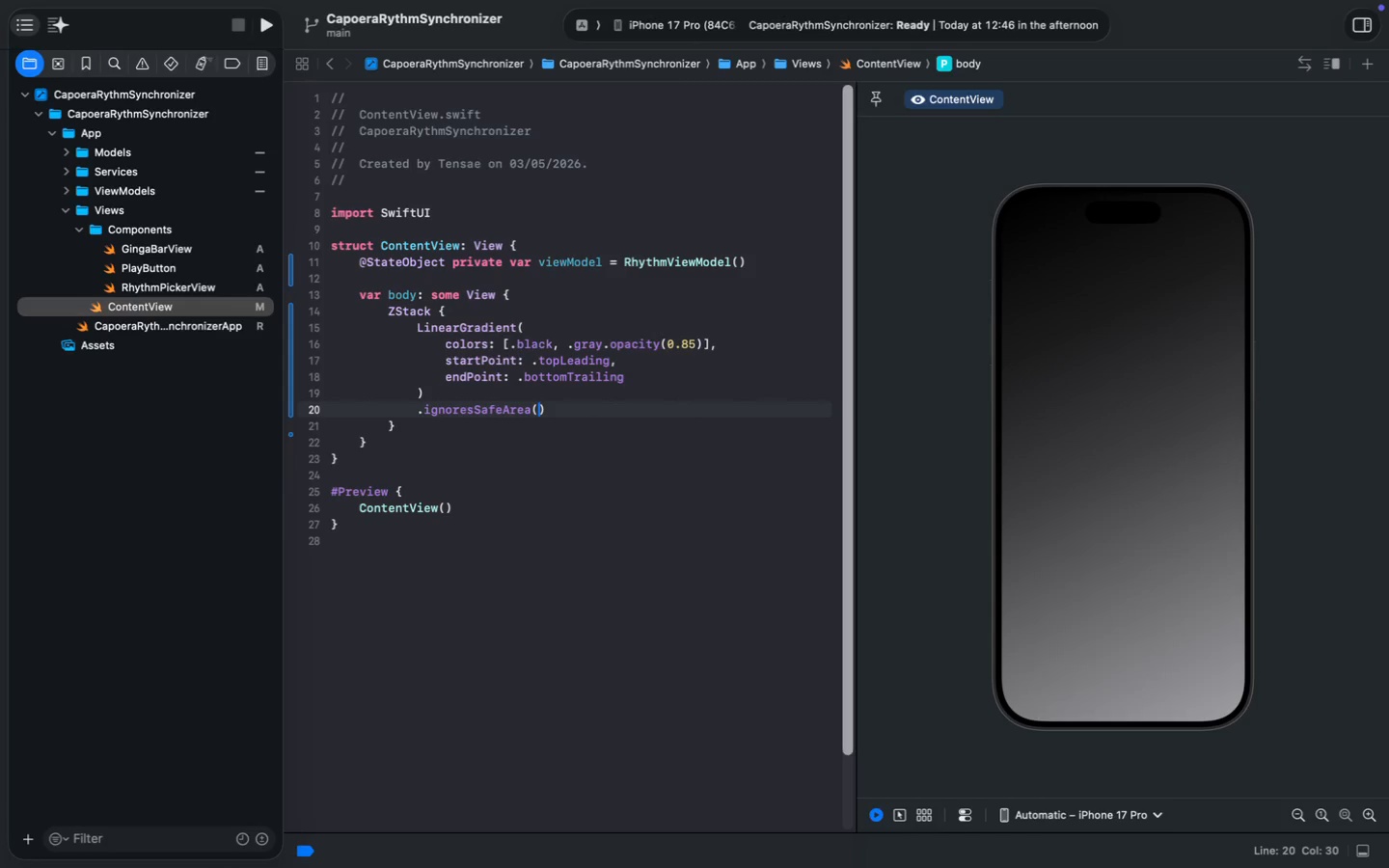 
key(Meta+ArrowRight)
 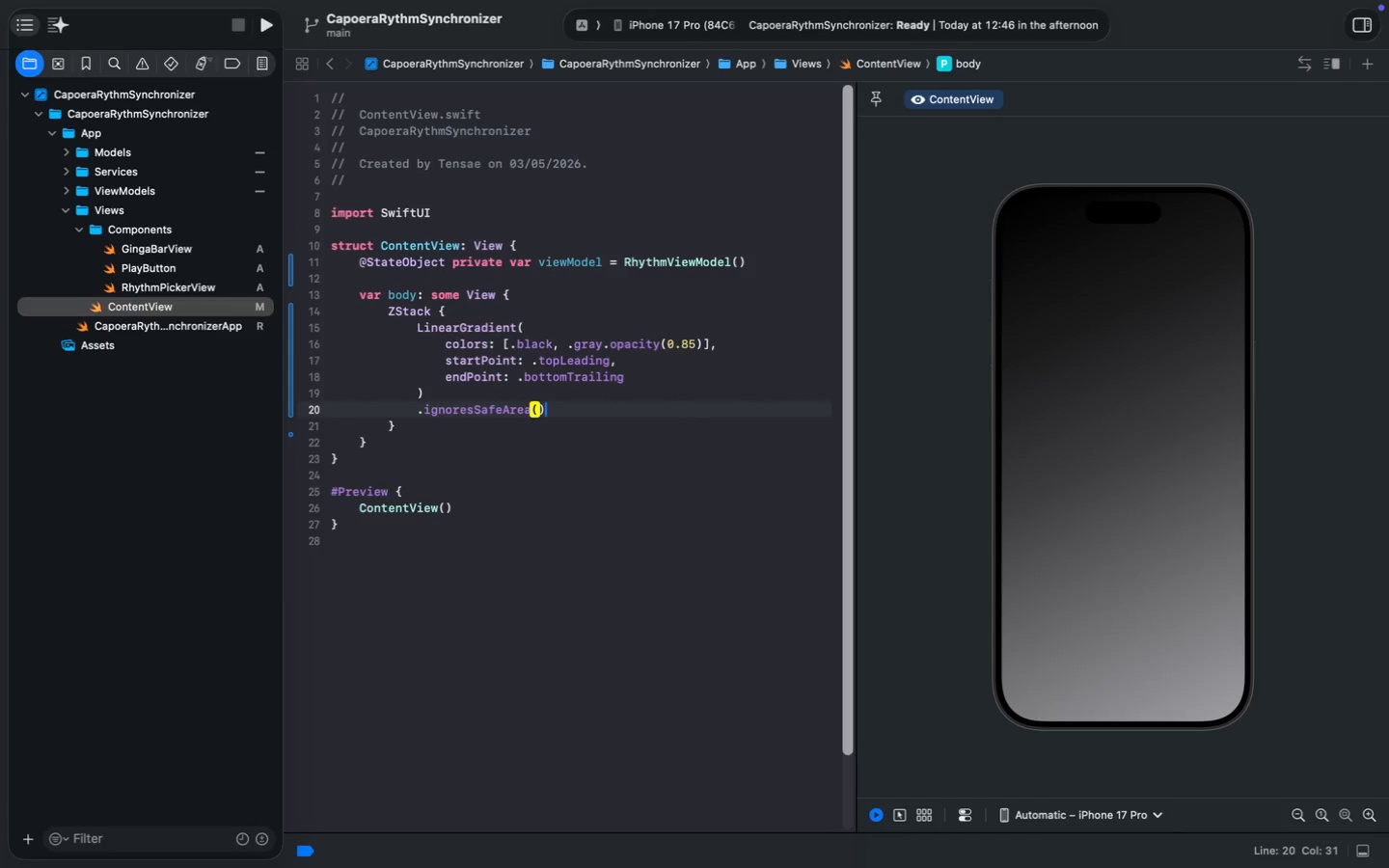 
key(Enter)
 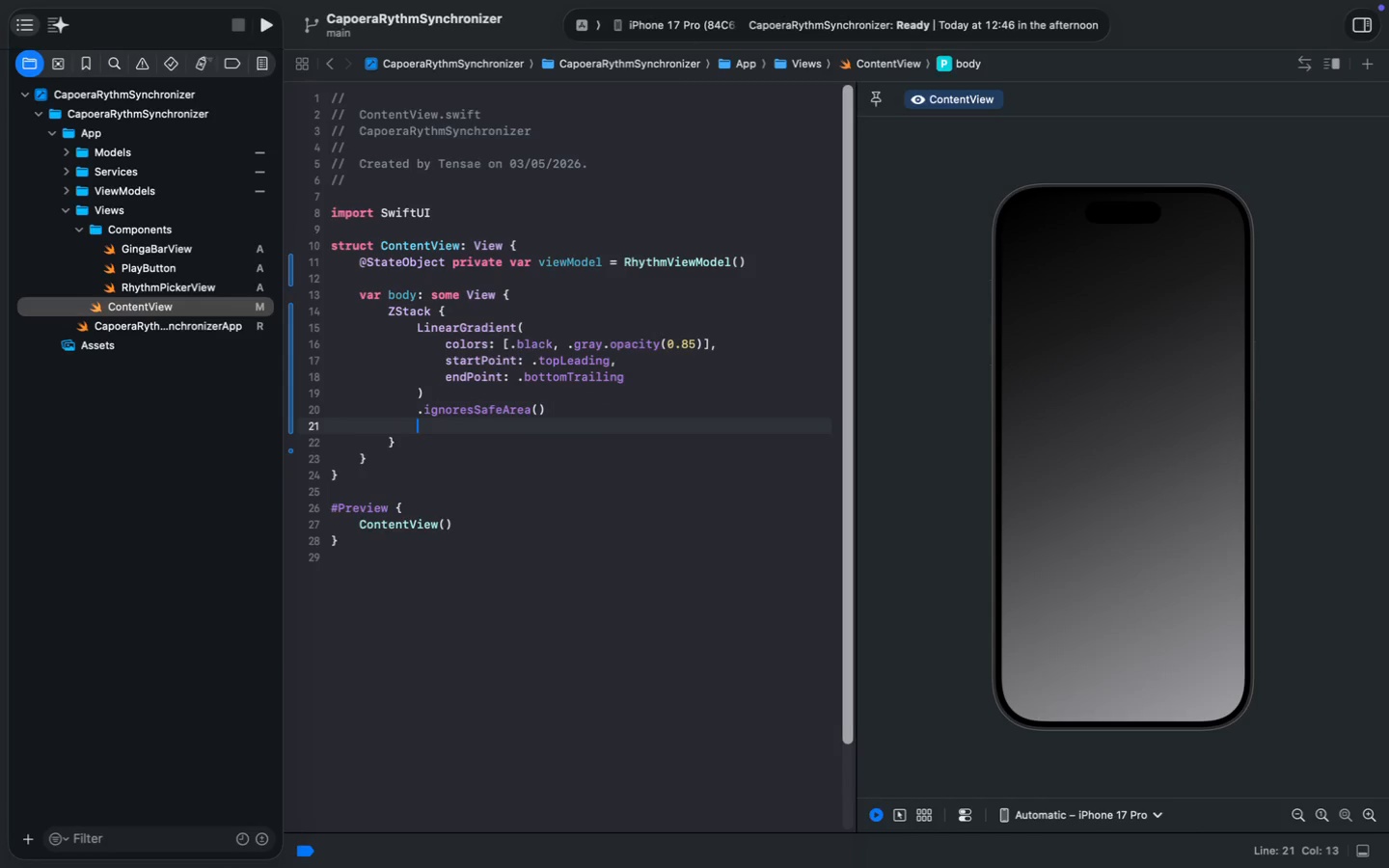 
key(Enter)
 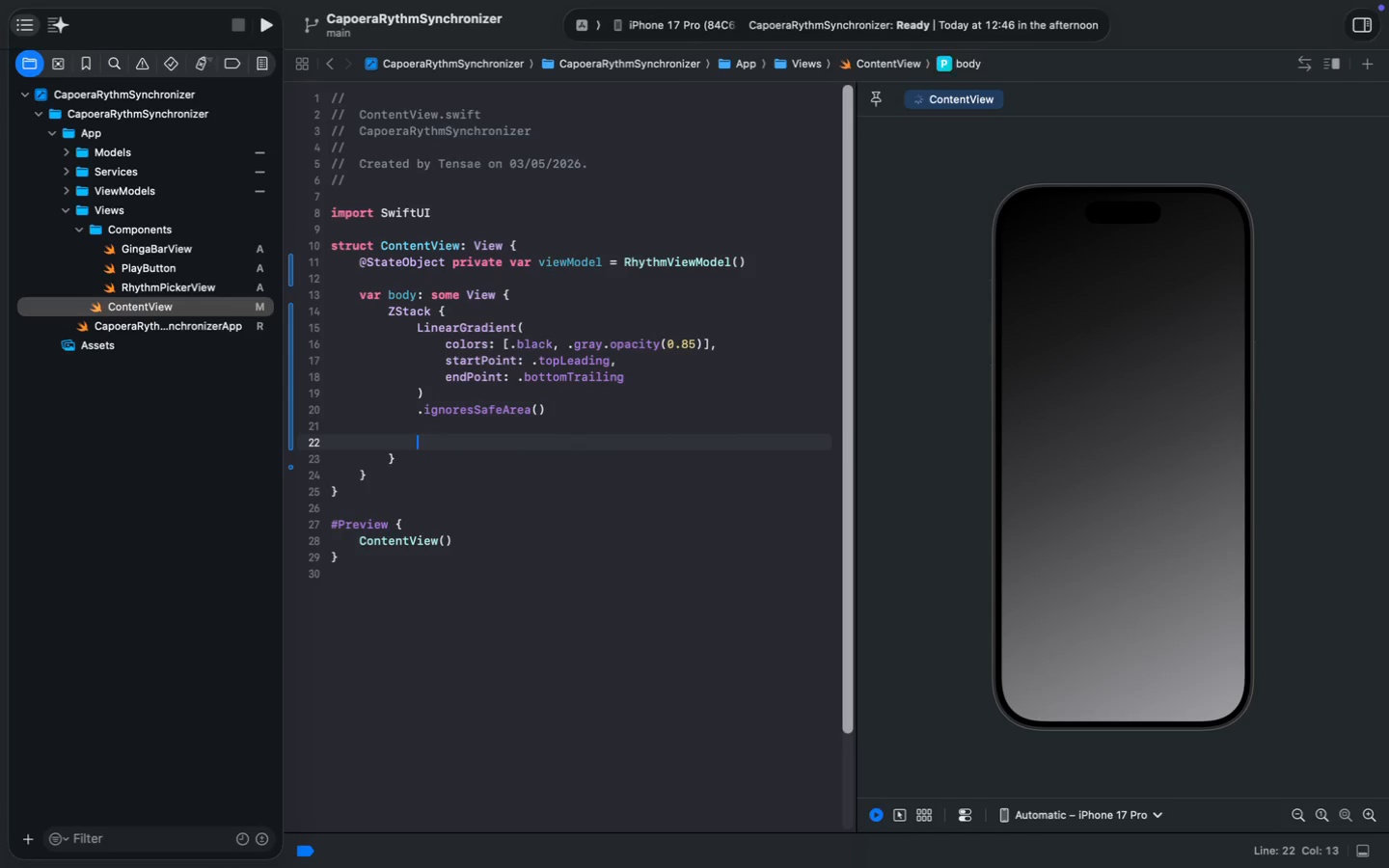 
type(VS)
key(Backspace)
type(s)
key(Tab)
type( )
key(Backspace)
type((spacinf)
key(Backspace)
type(g: 40)
 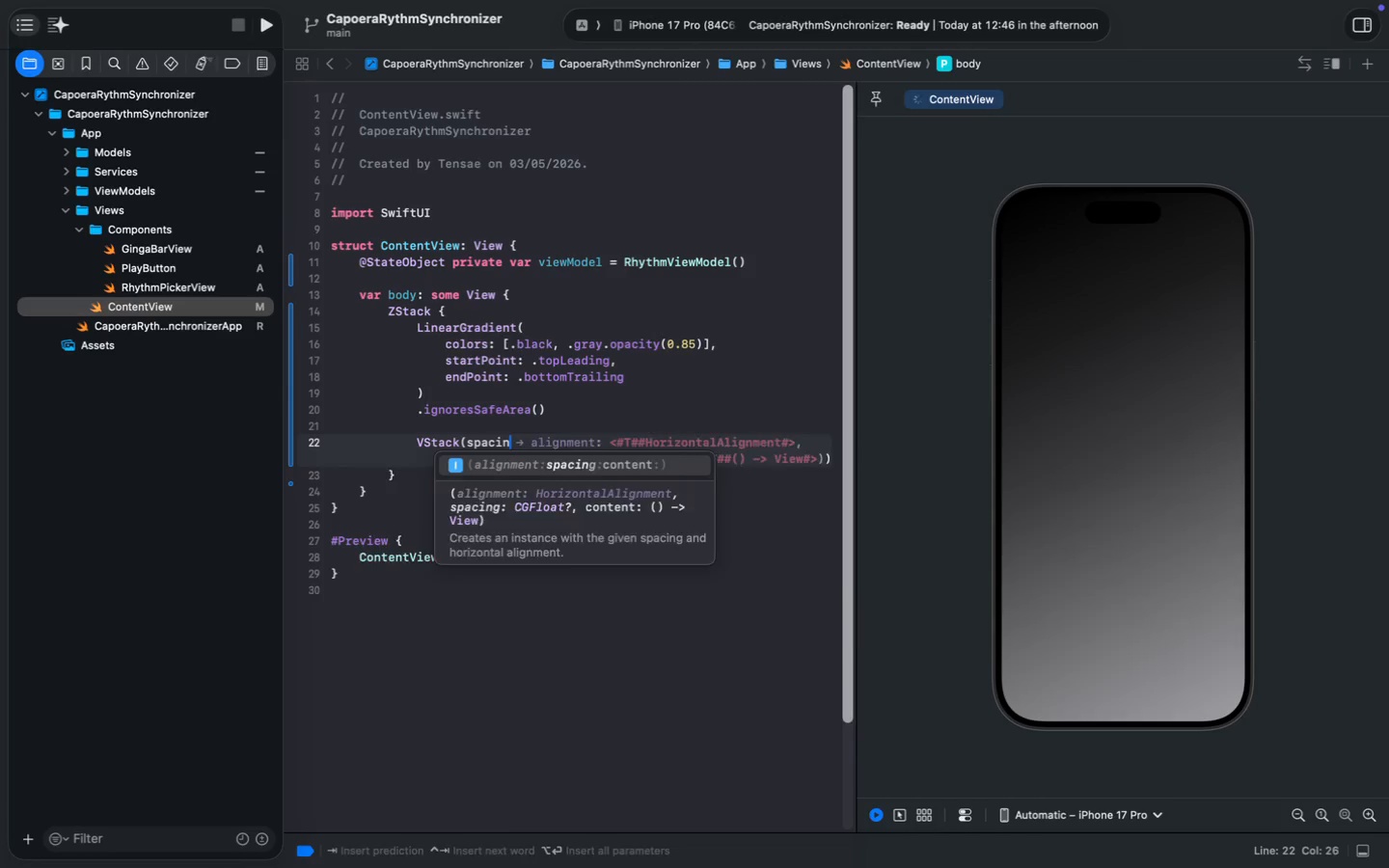 
key(ArrowRight)
 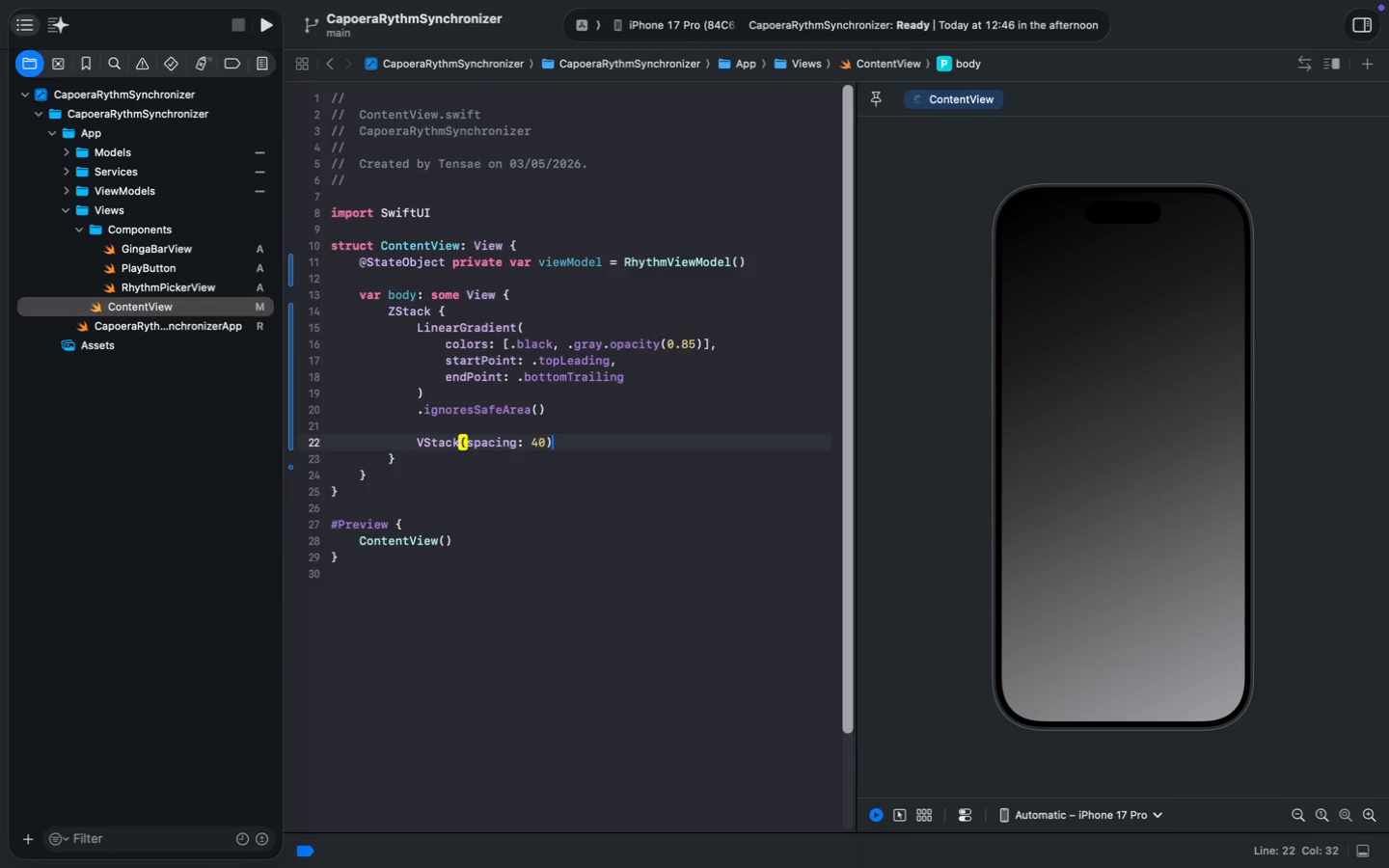 
key(Space)
 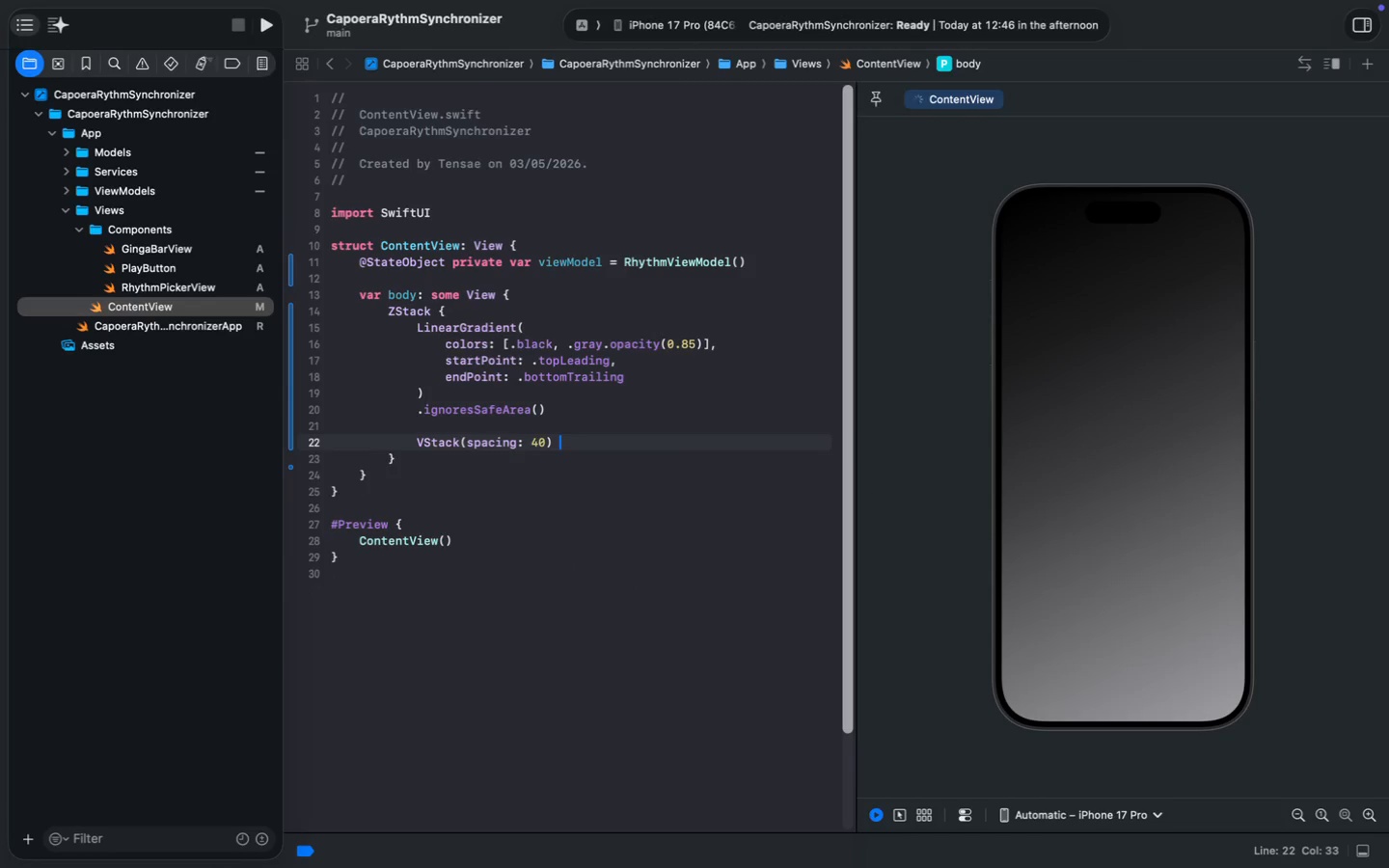 
key(Shift+ShiftLeft)
 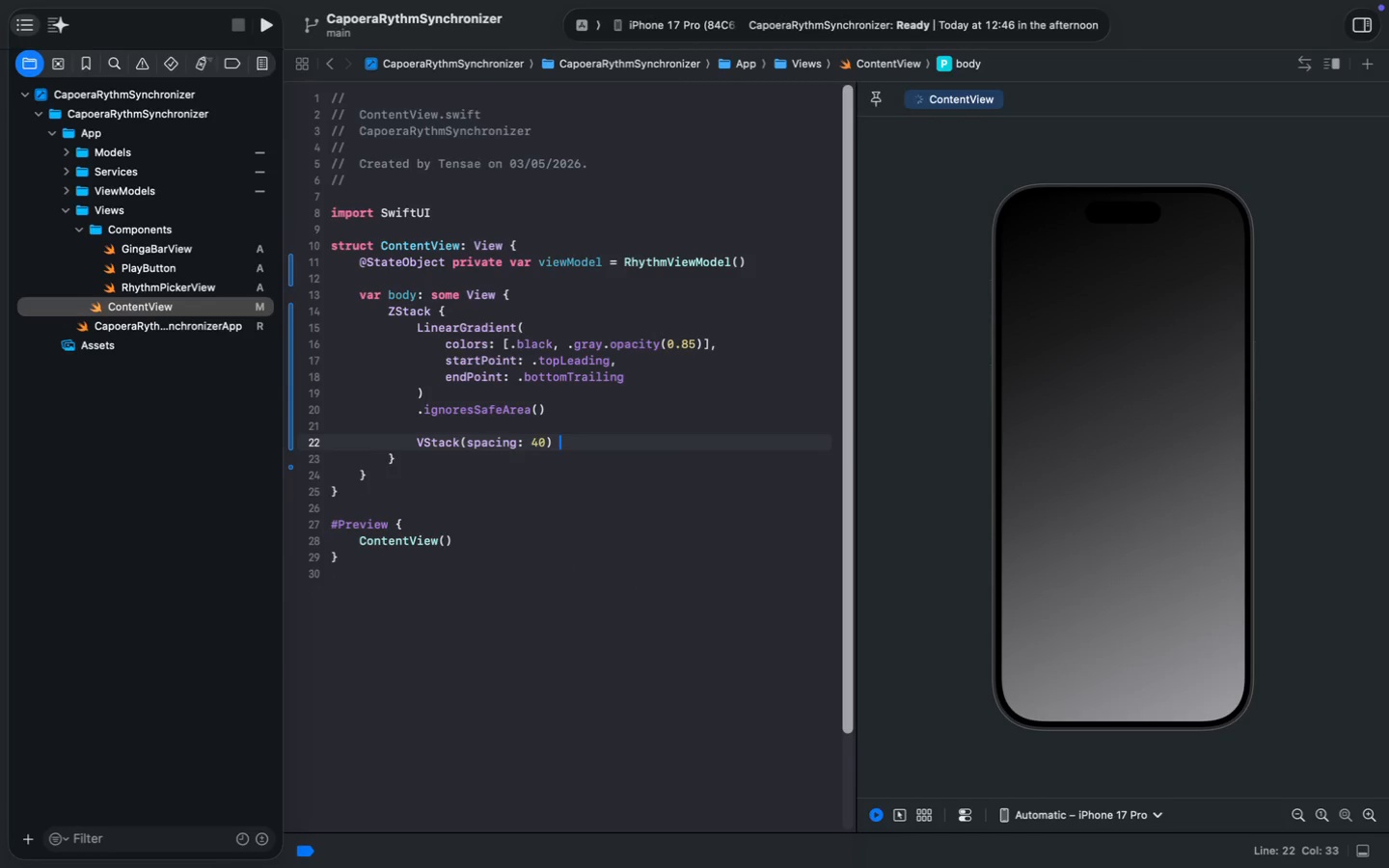 
key(Shift+BracketLeft)
 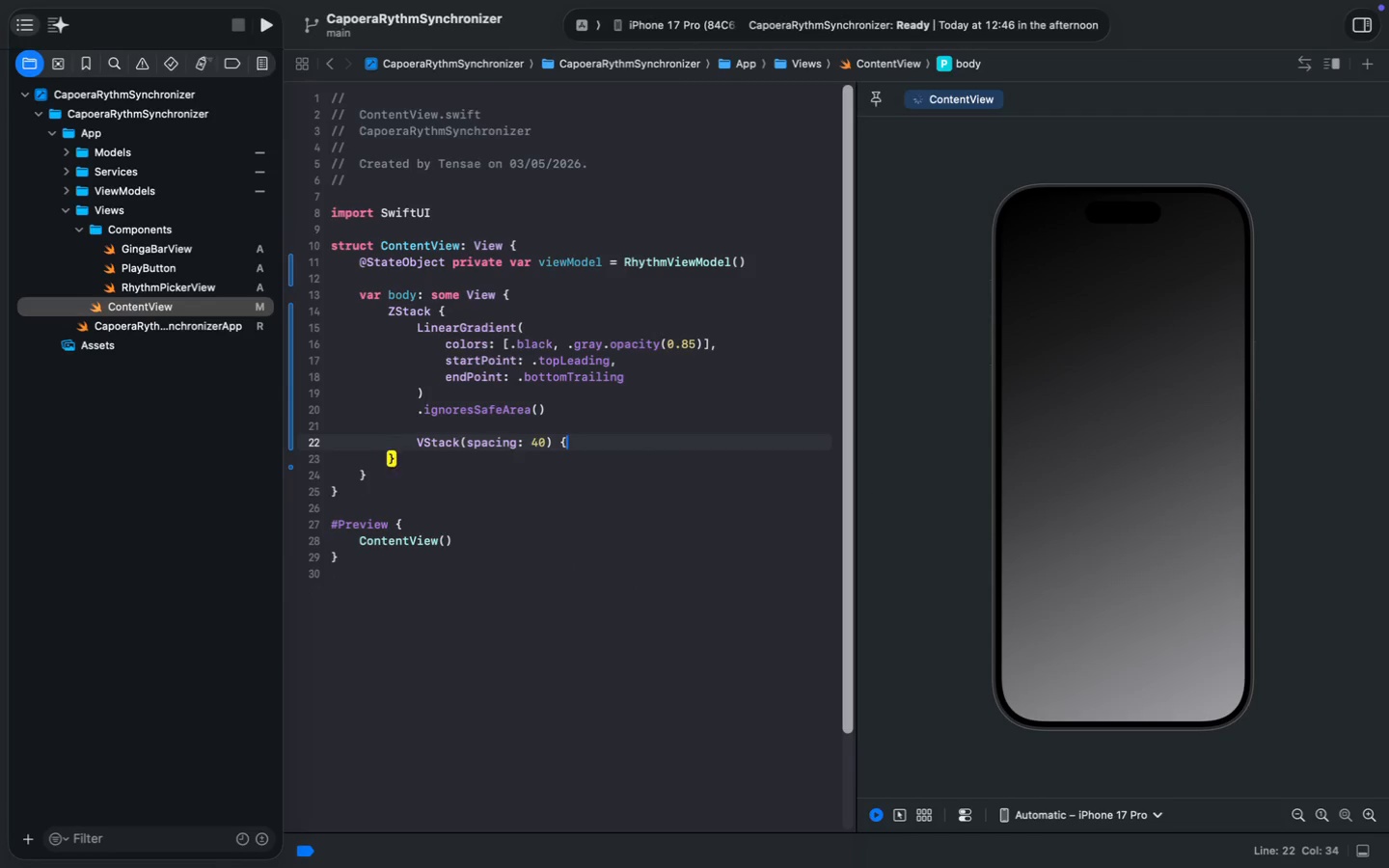 
key(Enter)
 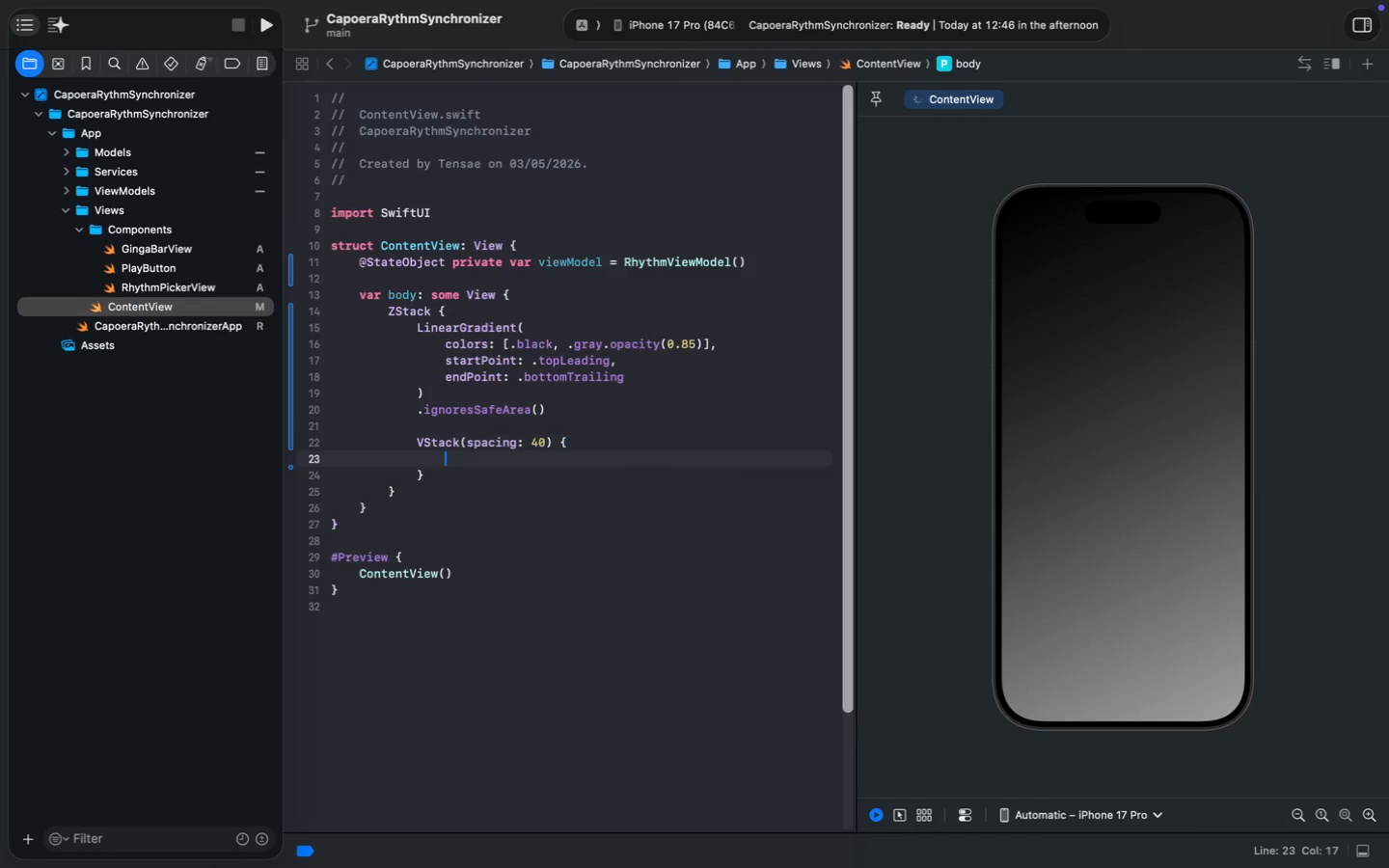 
type(Text("Ginga Synchrinizer)
 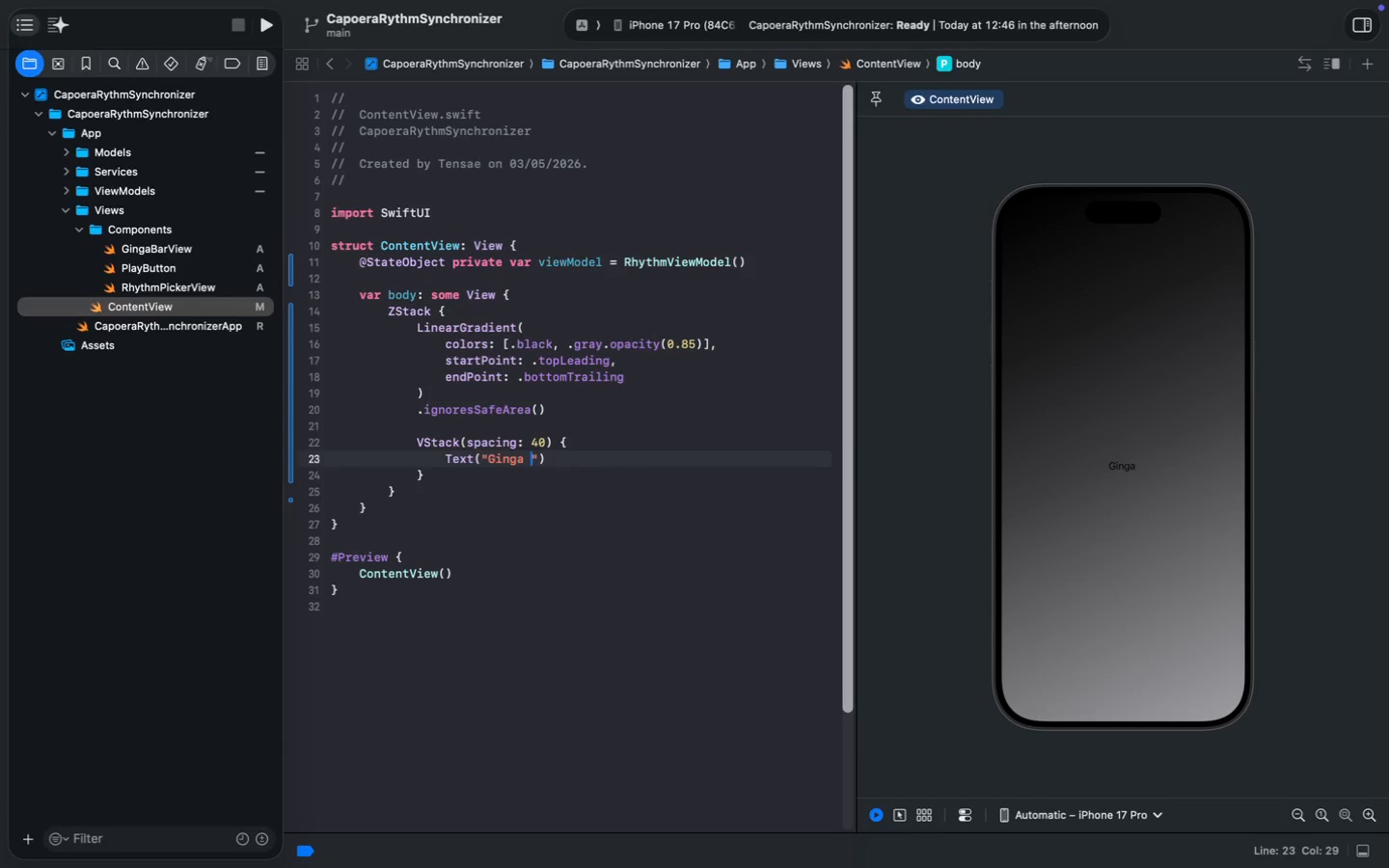 
key(Alt+AltRight)
 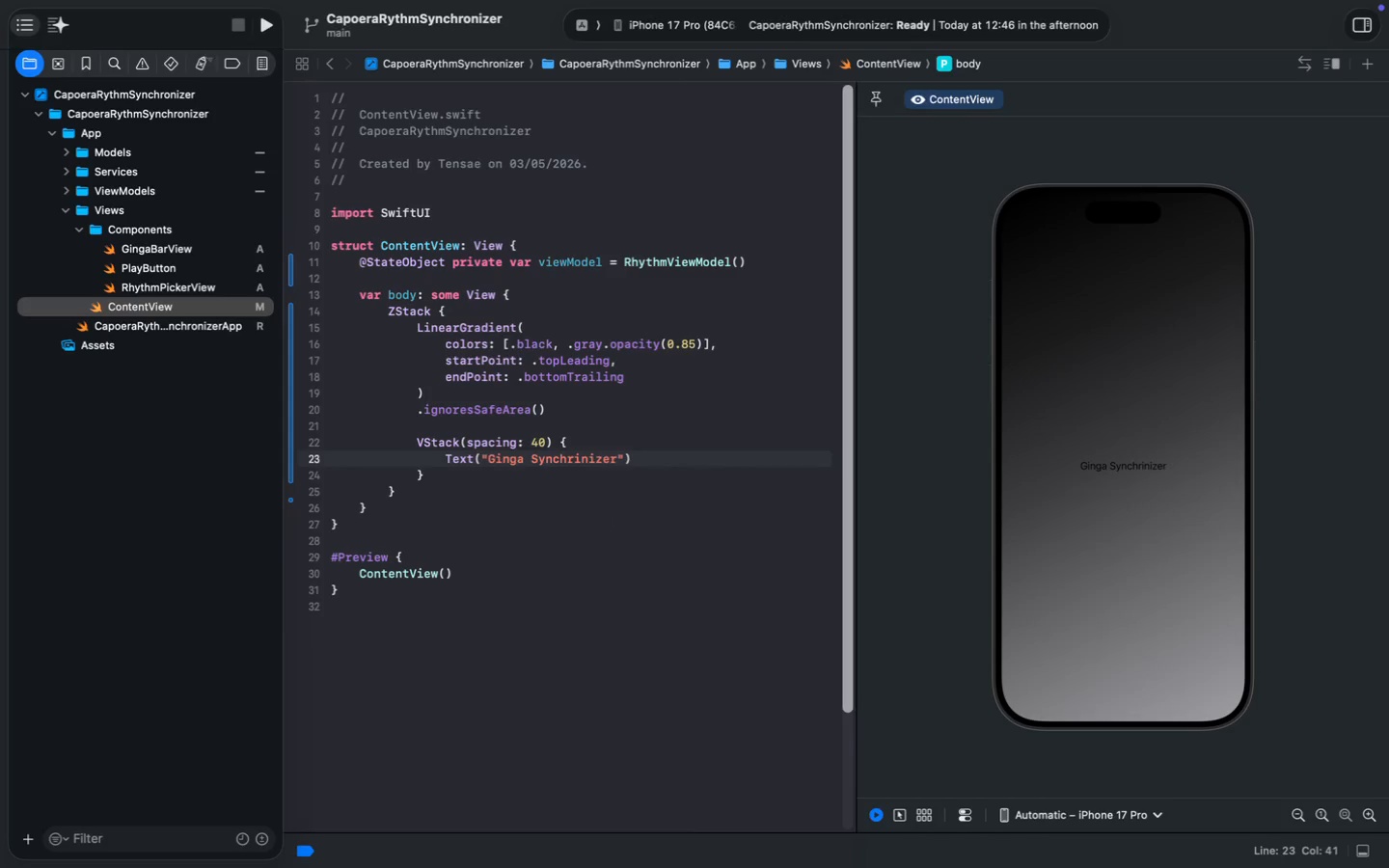 
key(ArrowLeft)
 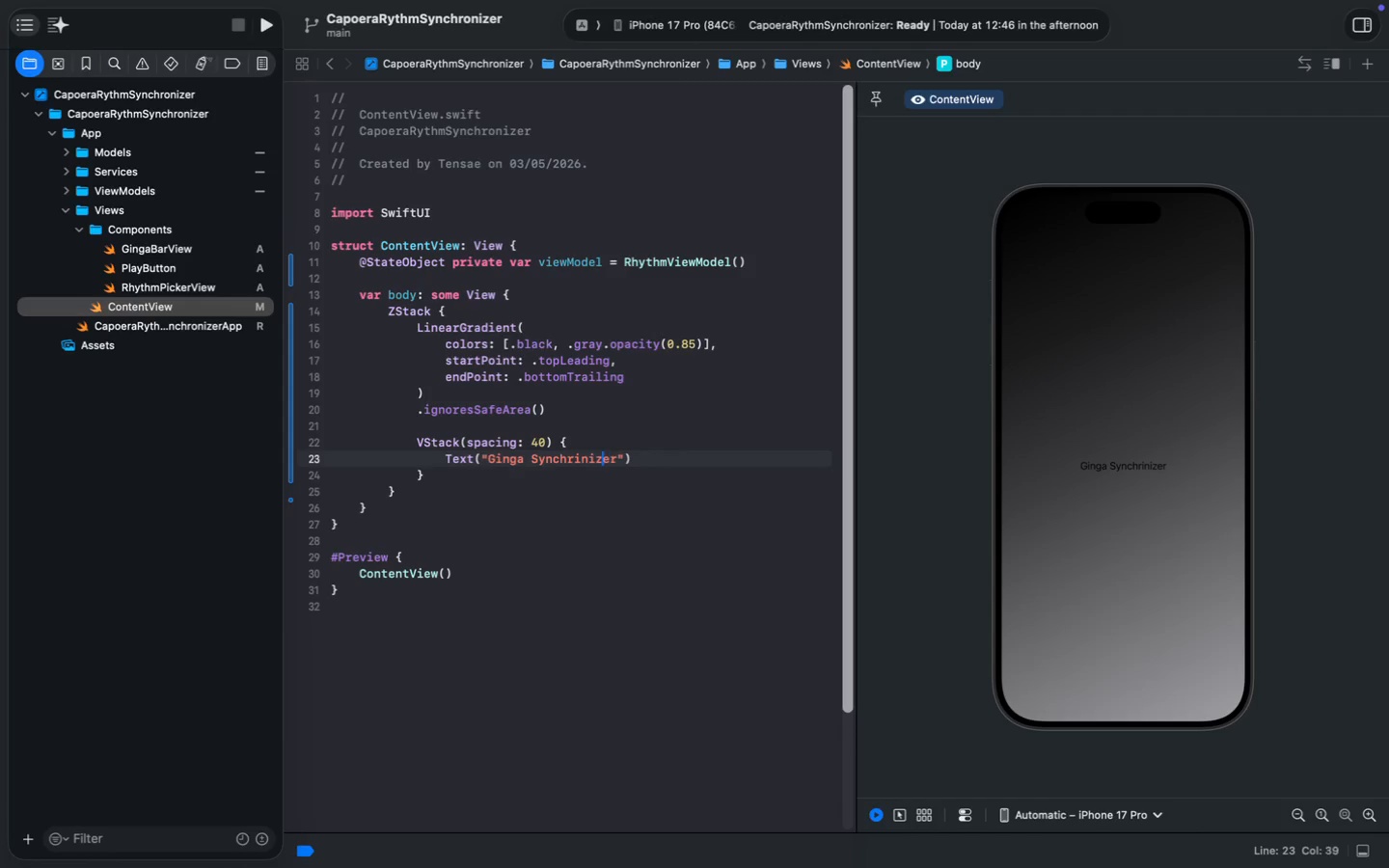 
key(ArrowLeft)
 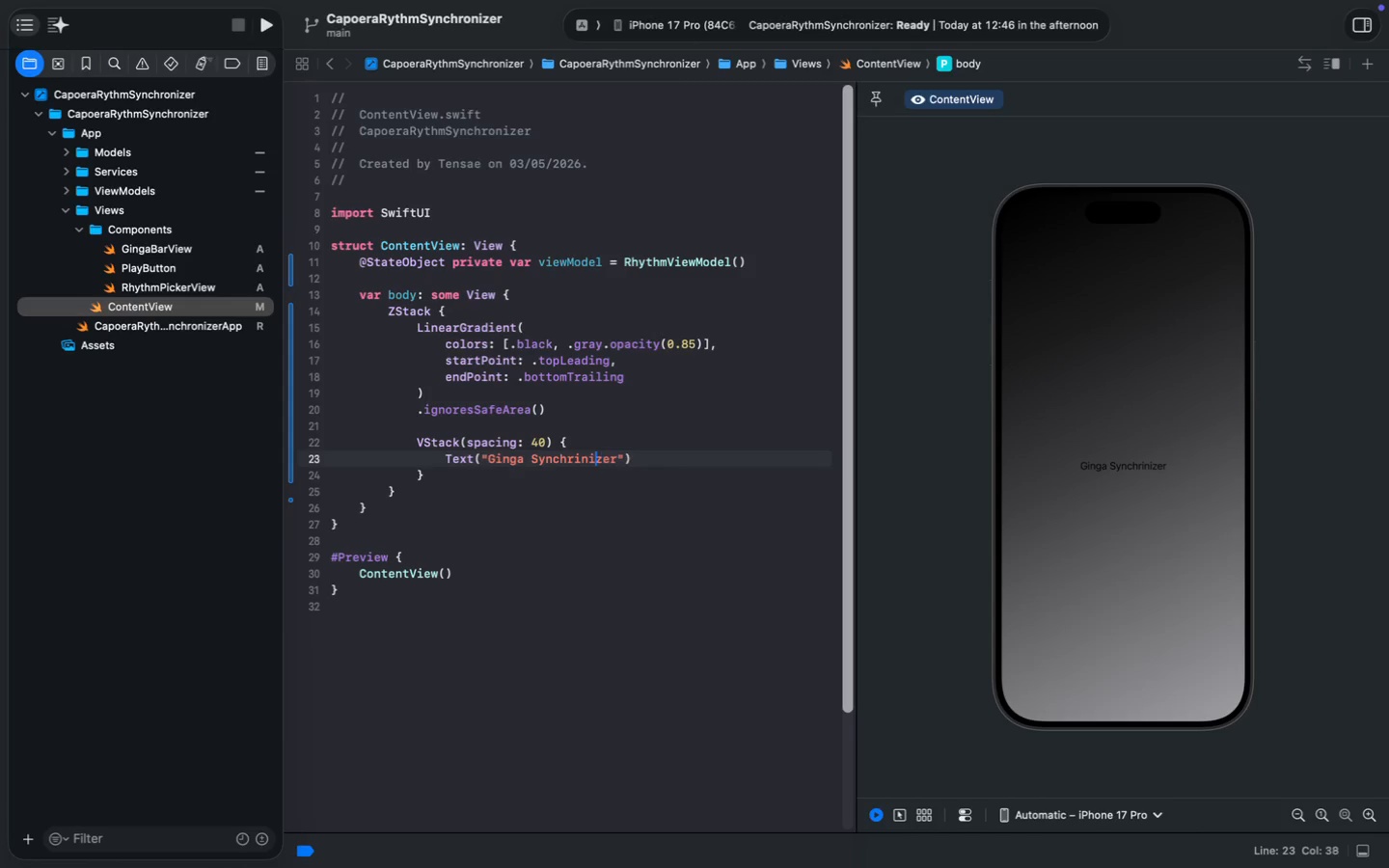 
key(ArrowLeft)
 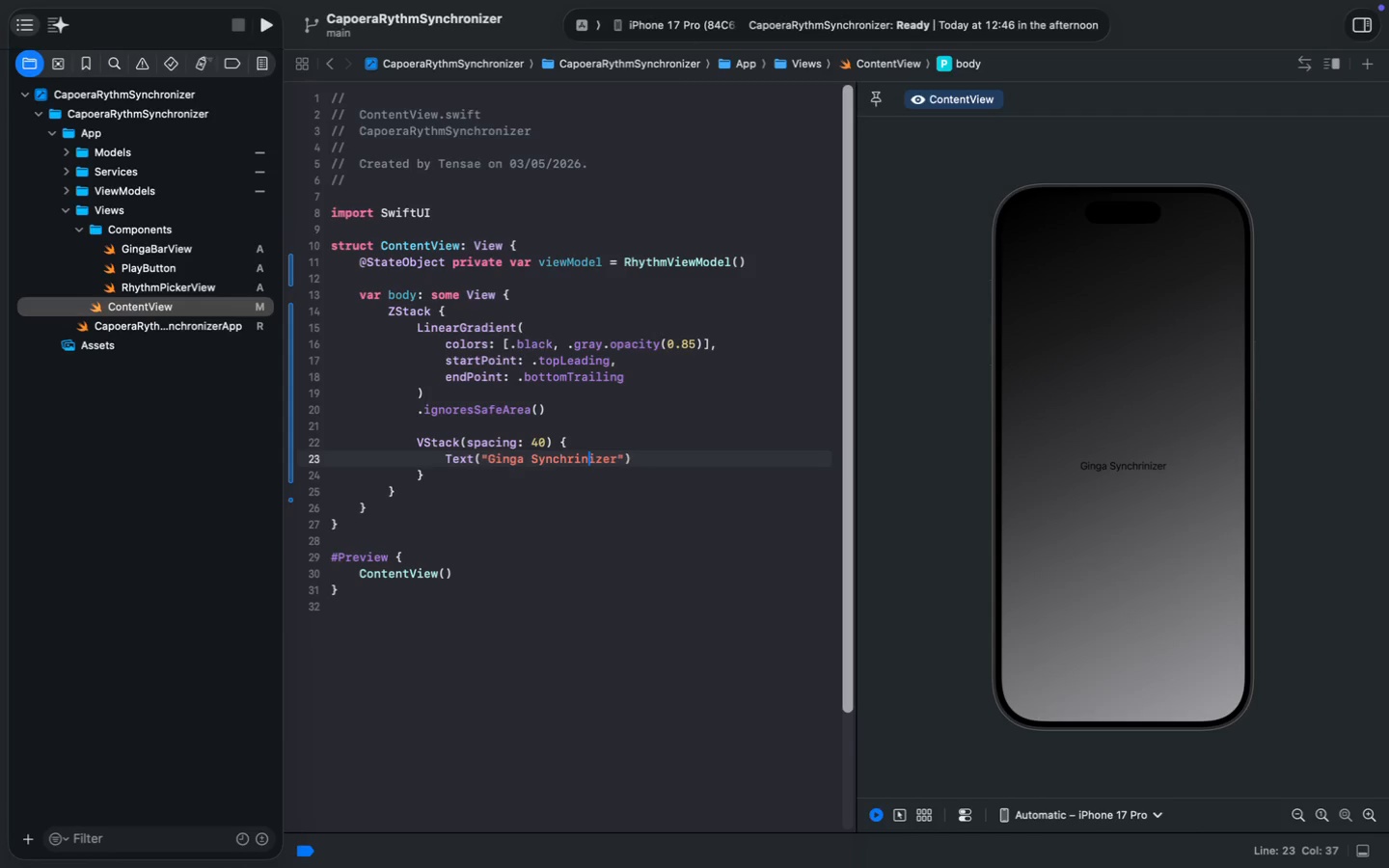 
key(ArrowLeft)
 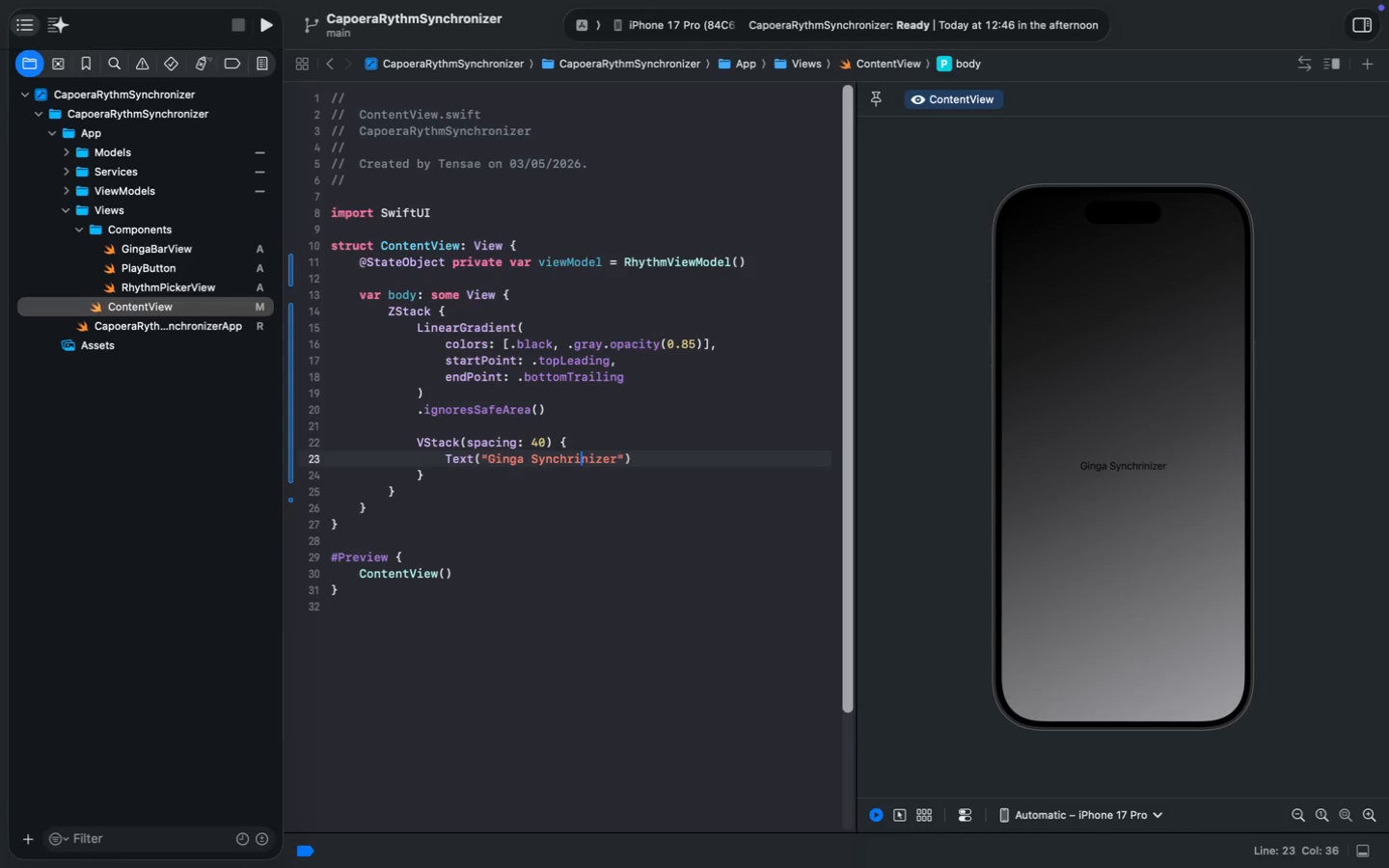 
key(ArrowLeft)
 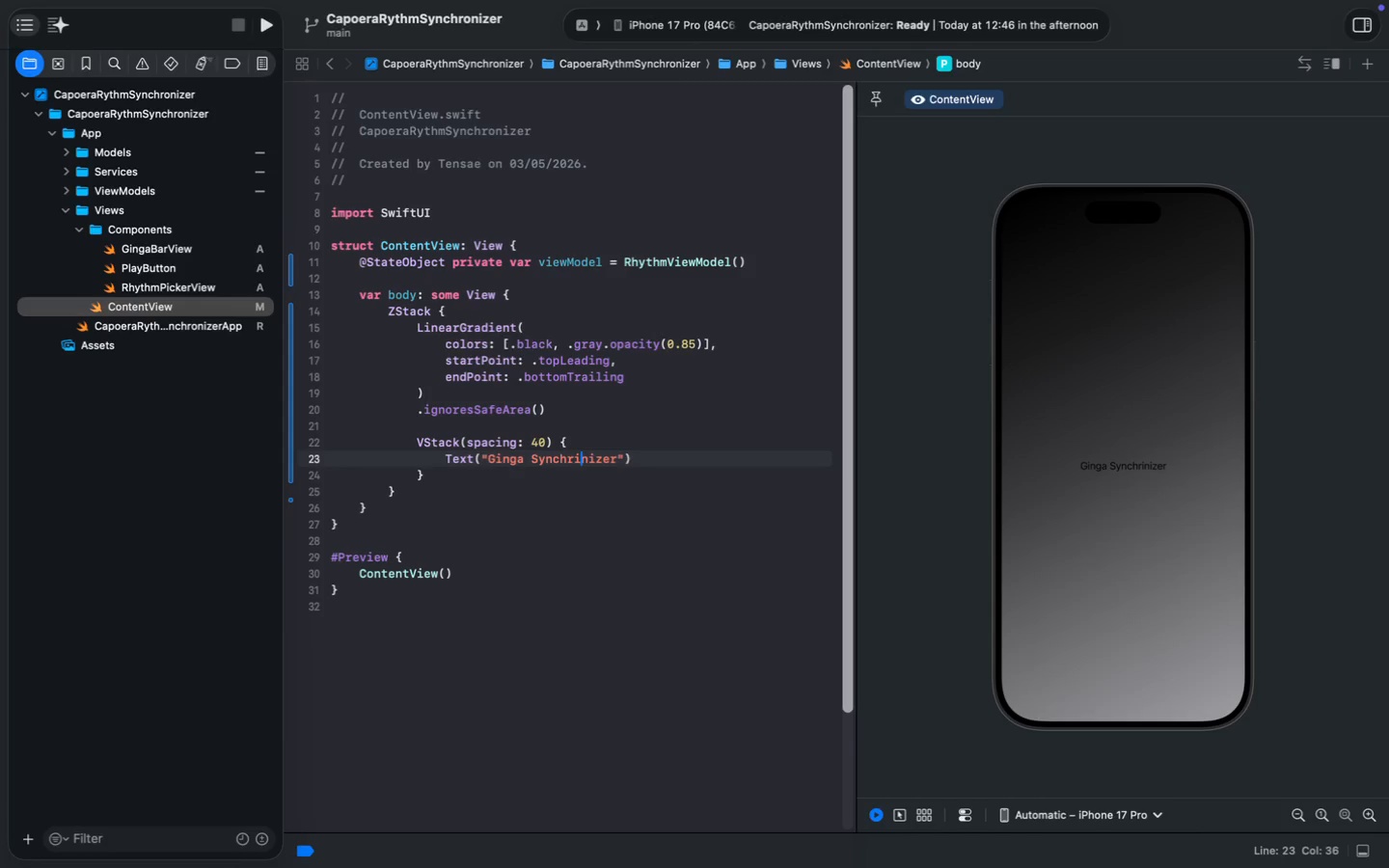 
key(Backspace)
 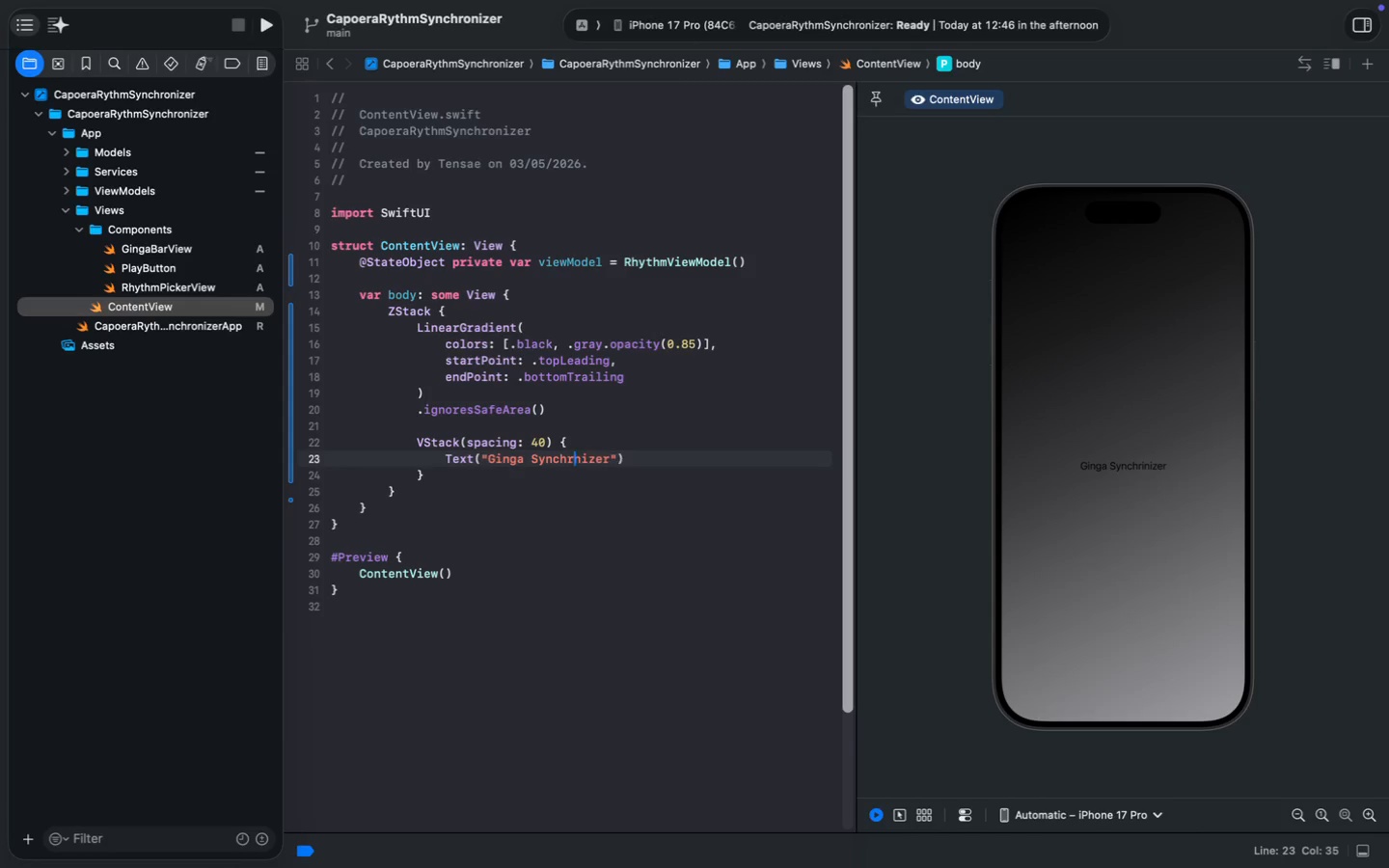 
key(O)
 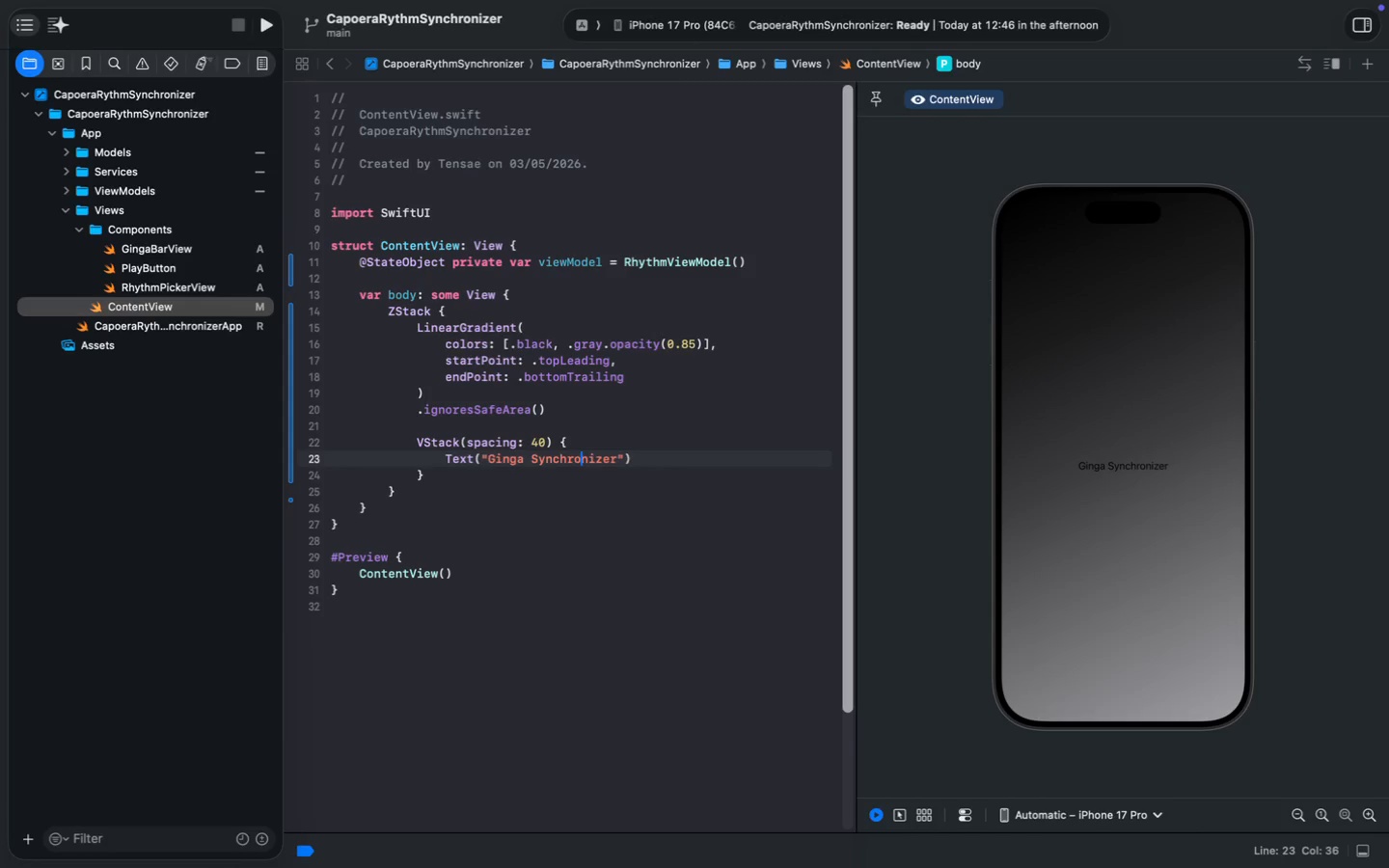 
key(Meta+ArrowRight)
 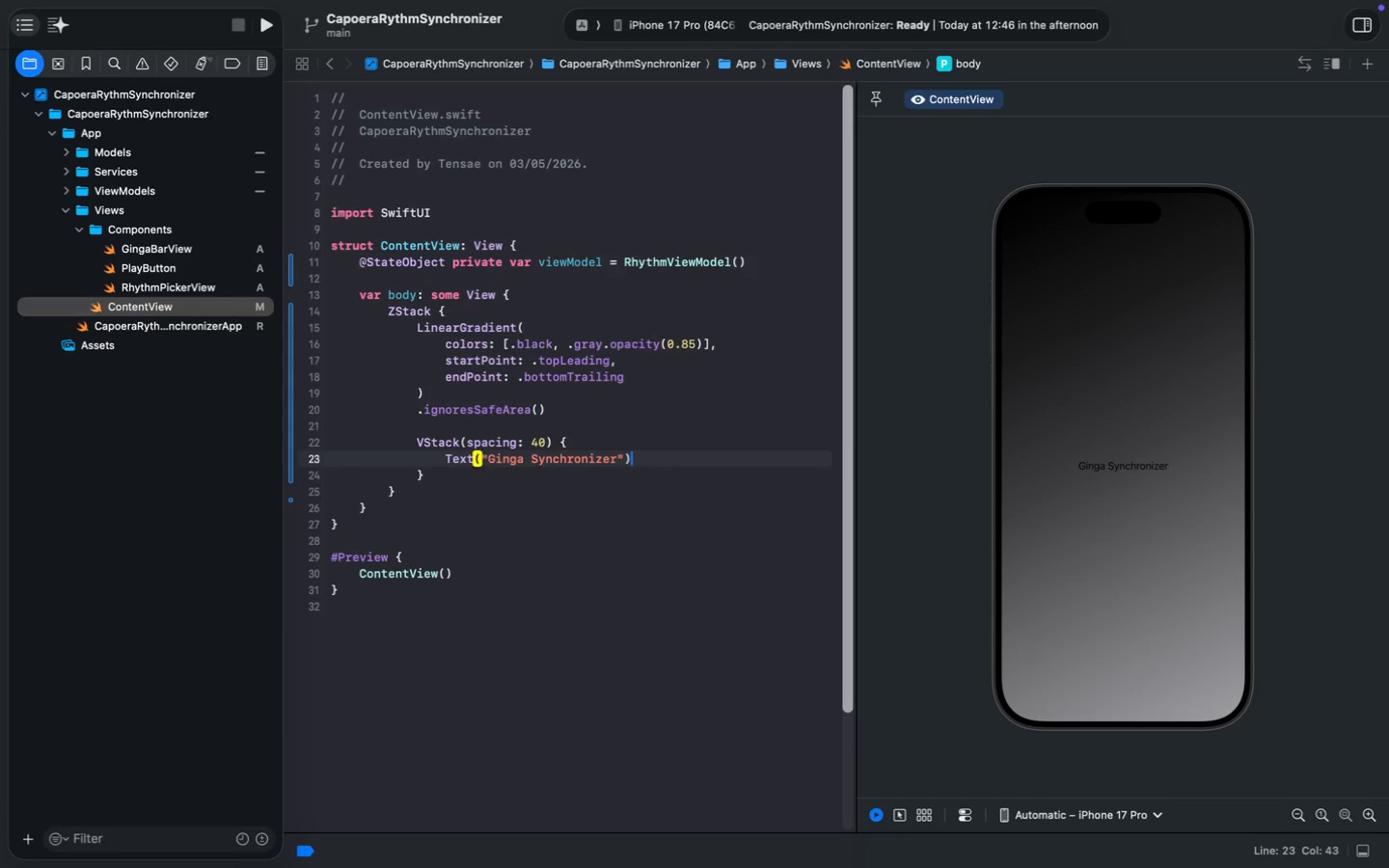 
key(Enter)
 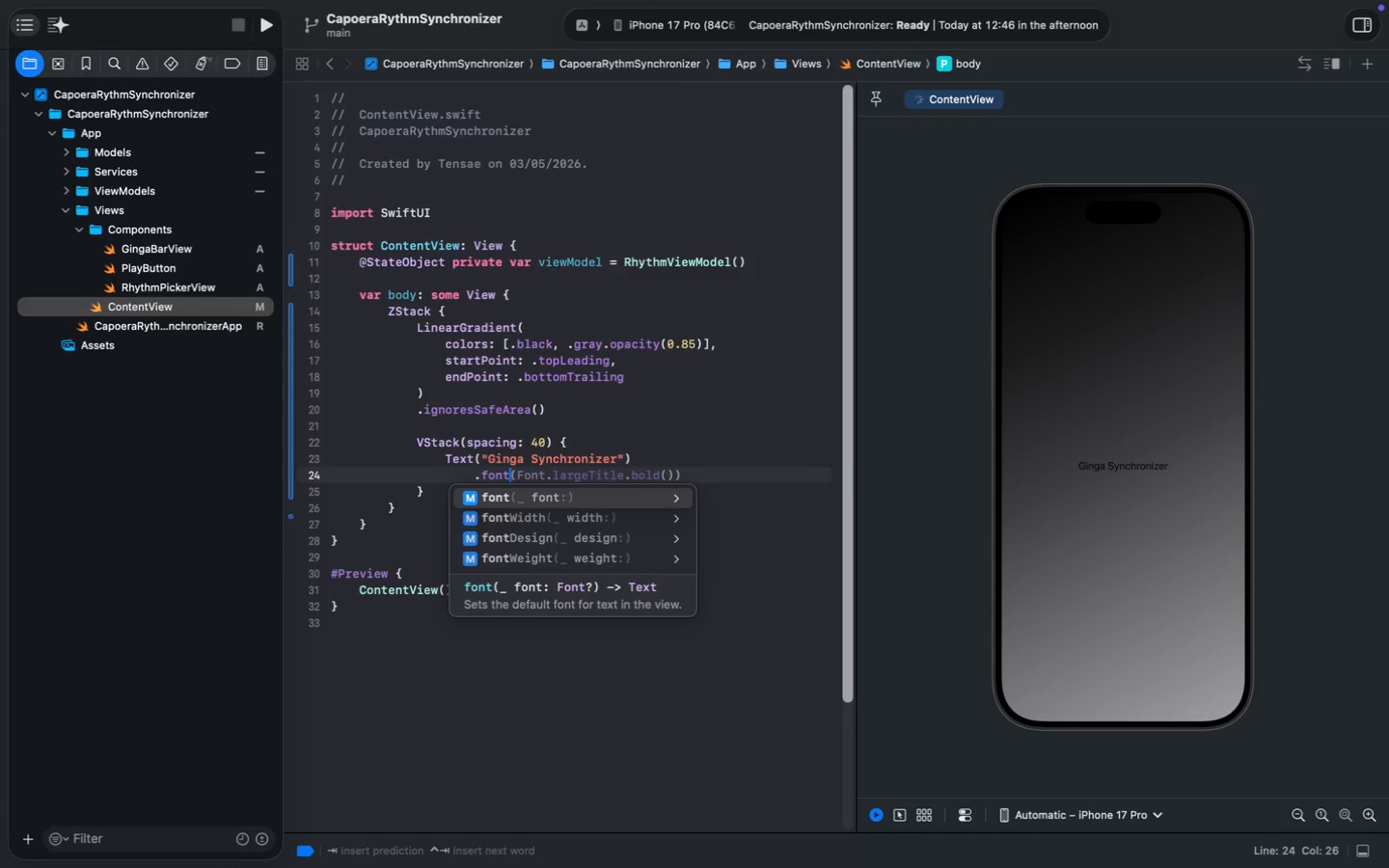 
type(.font()
 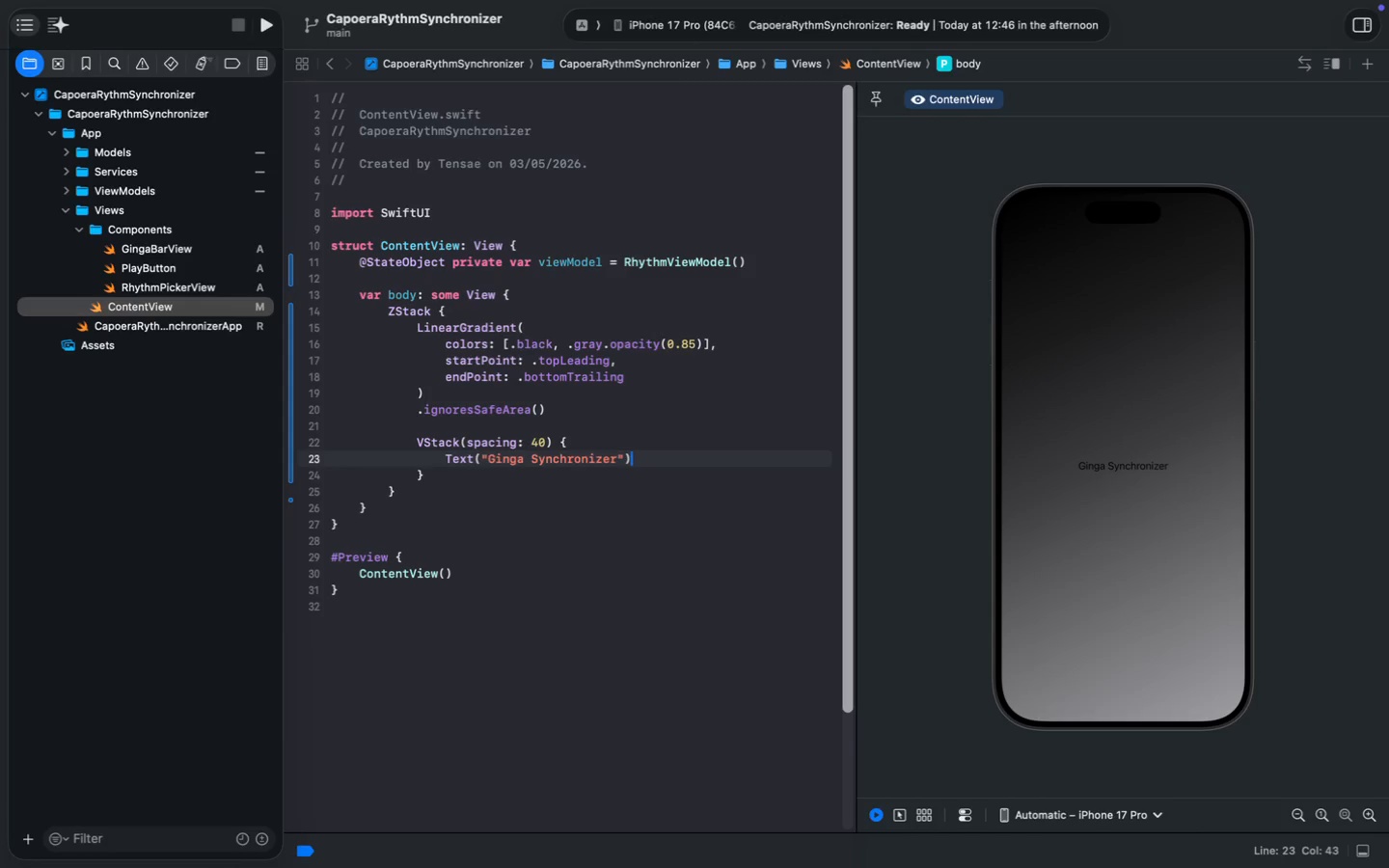 
type(.la)
 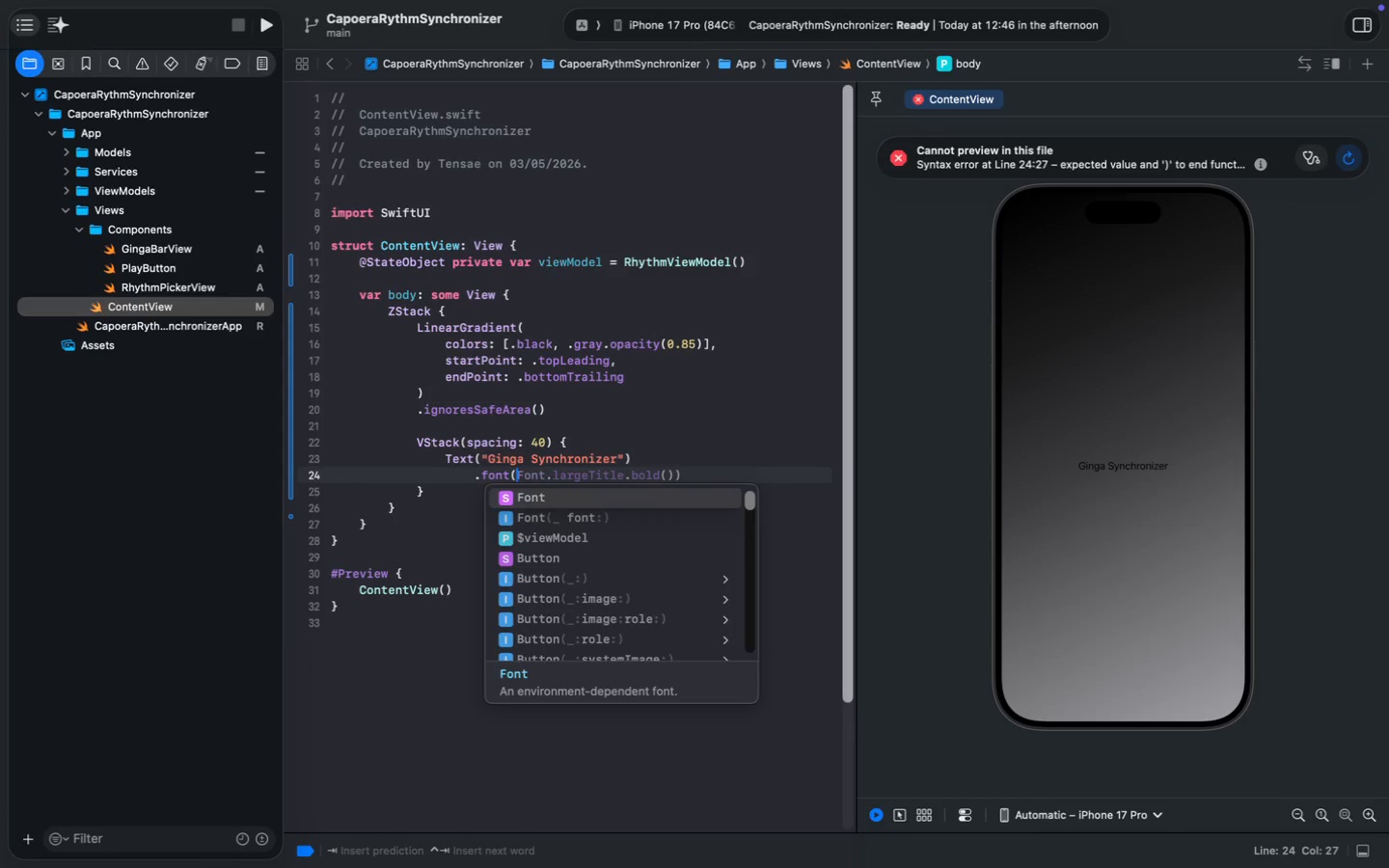 
key(Enter)
 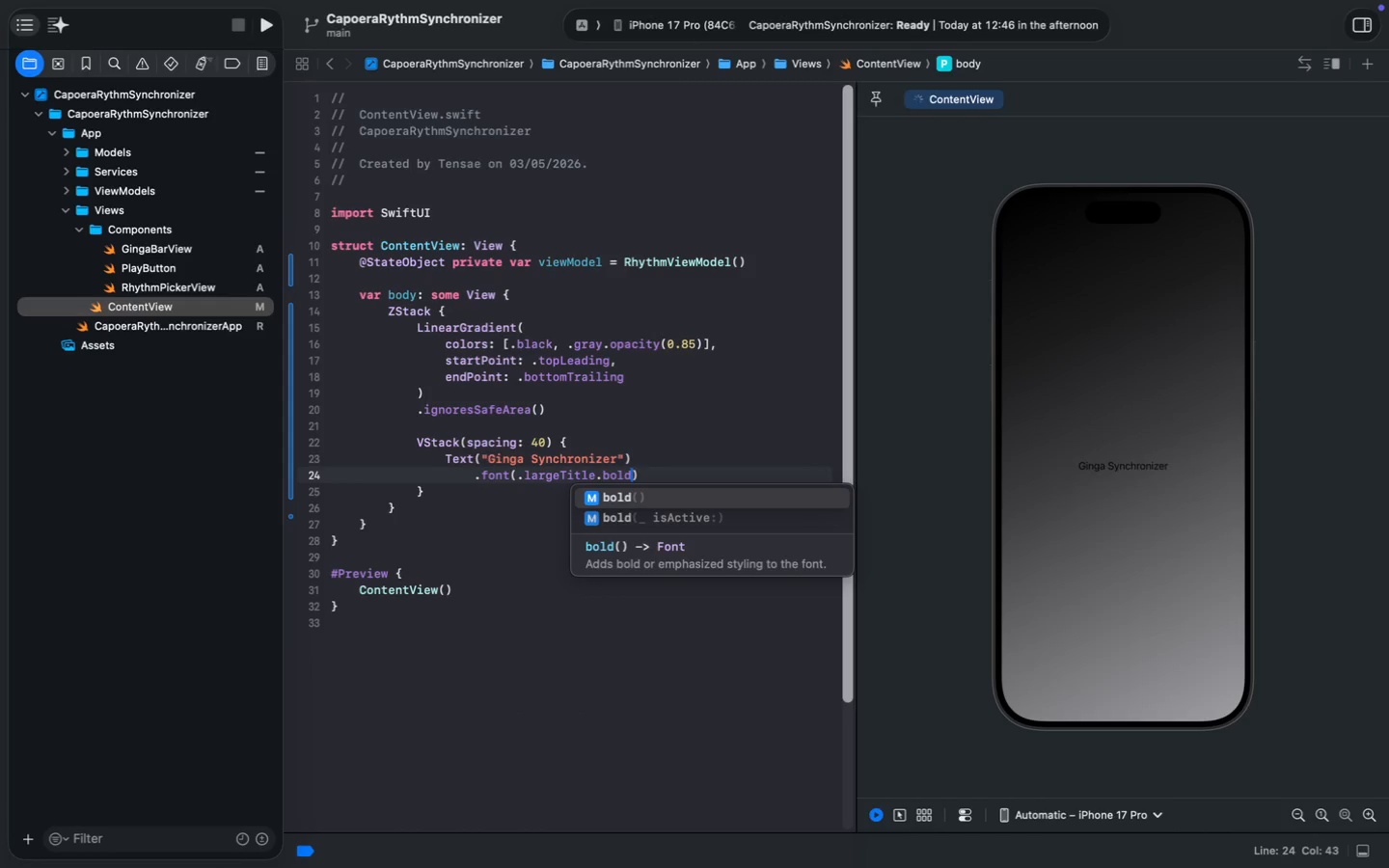 
type(.bold())
 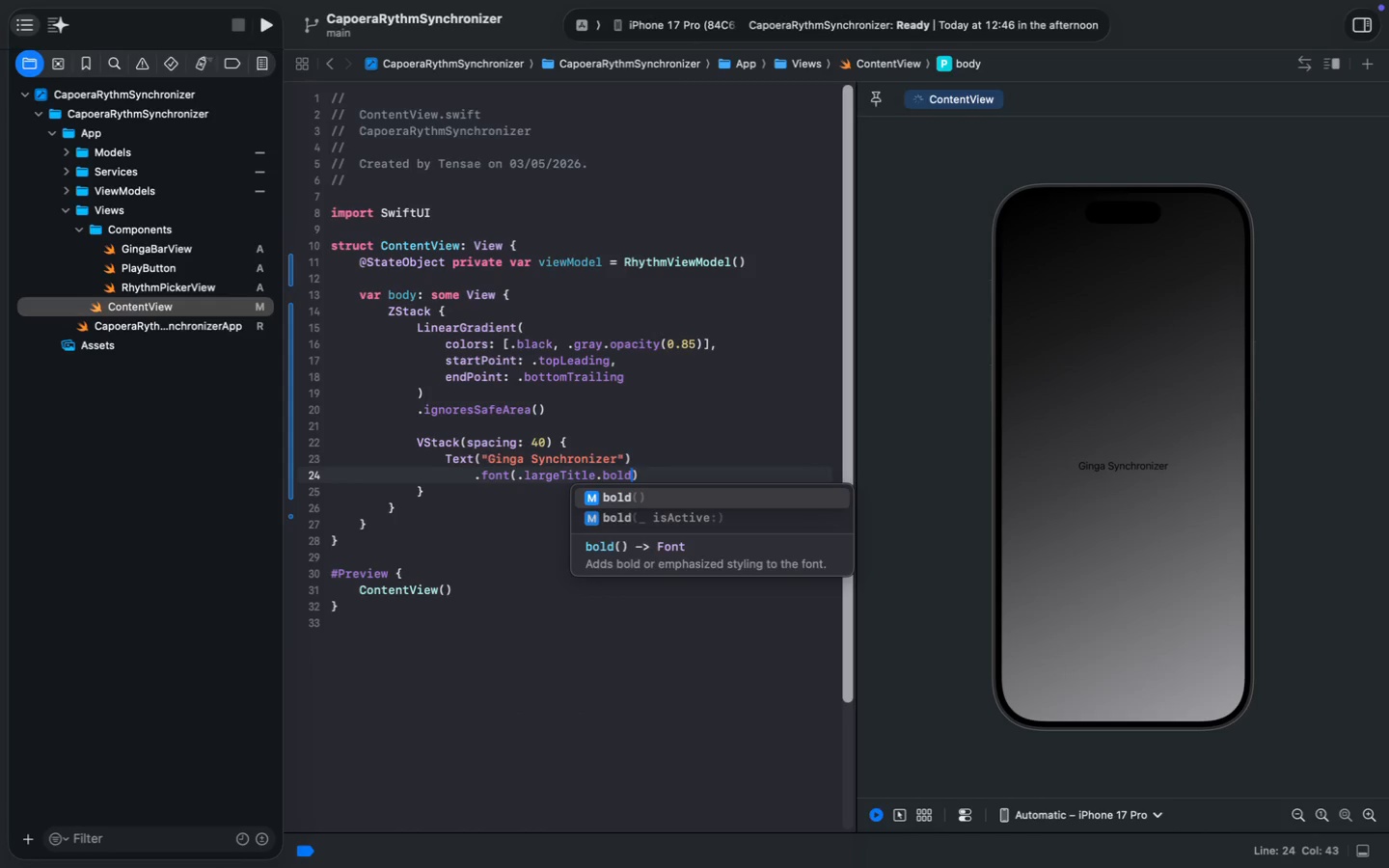 
key(ArrowRight)
 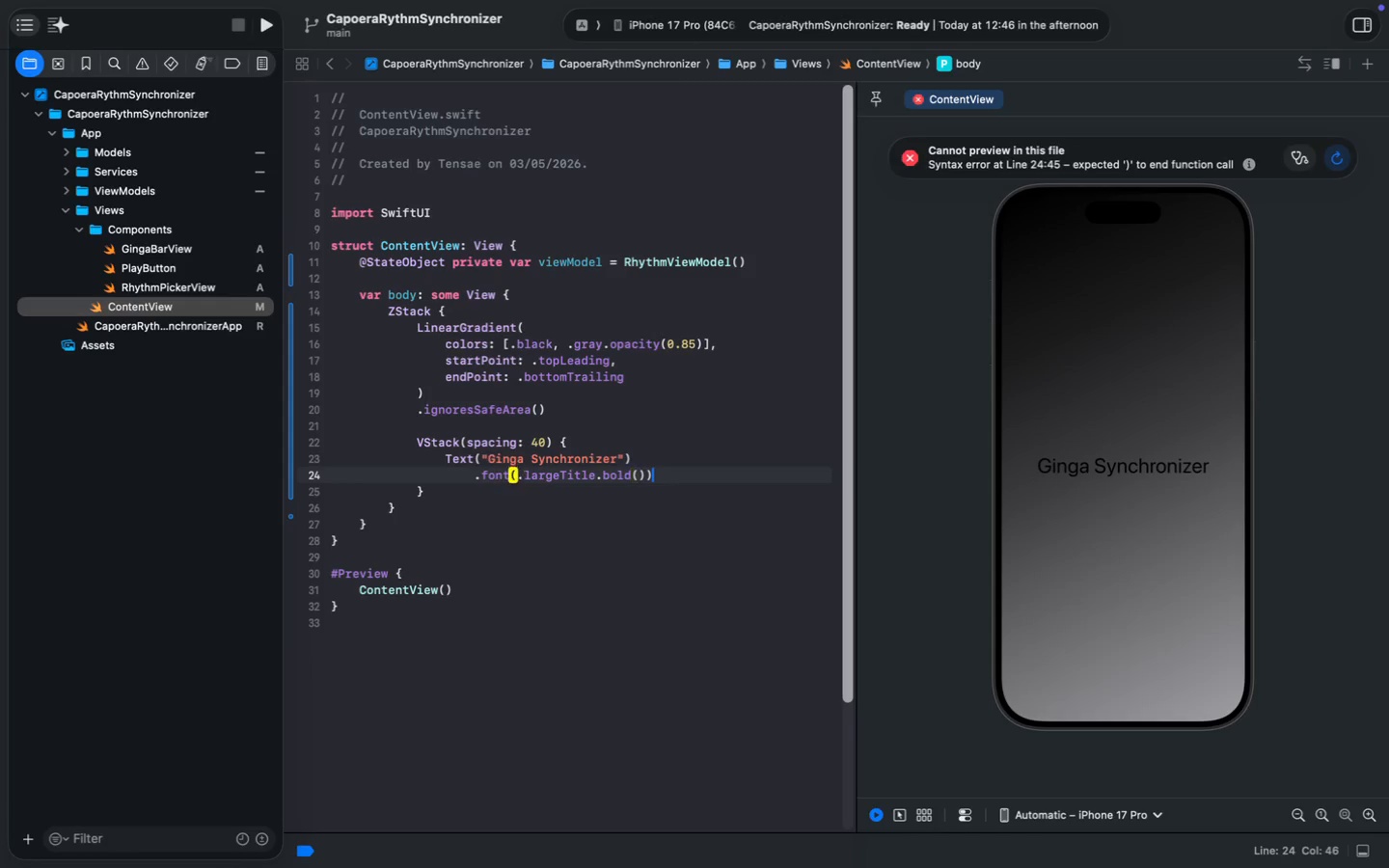 
key(Enter)
 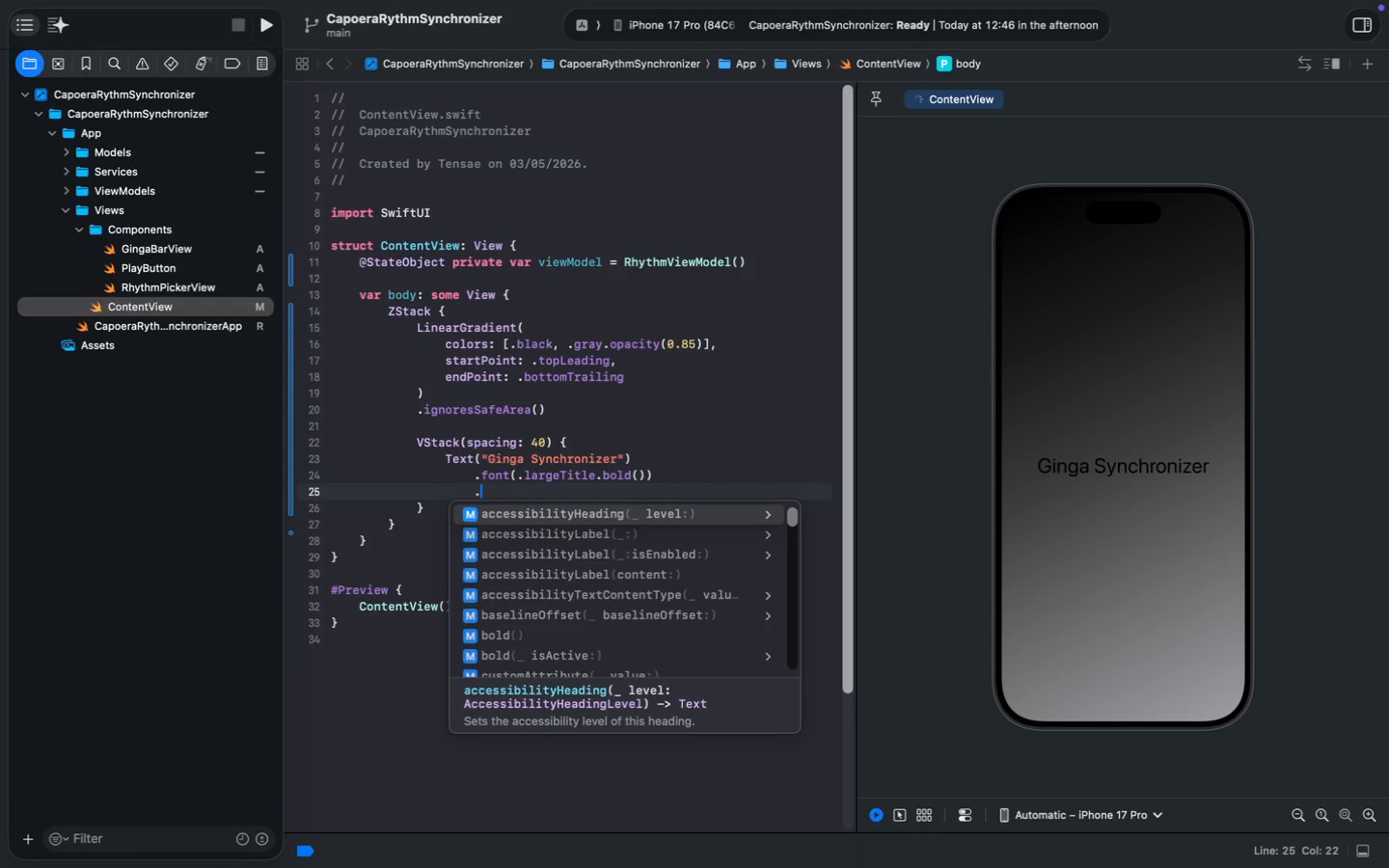 
type(.foreg)
 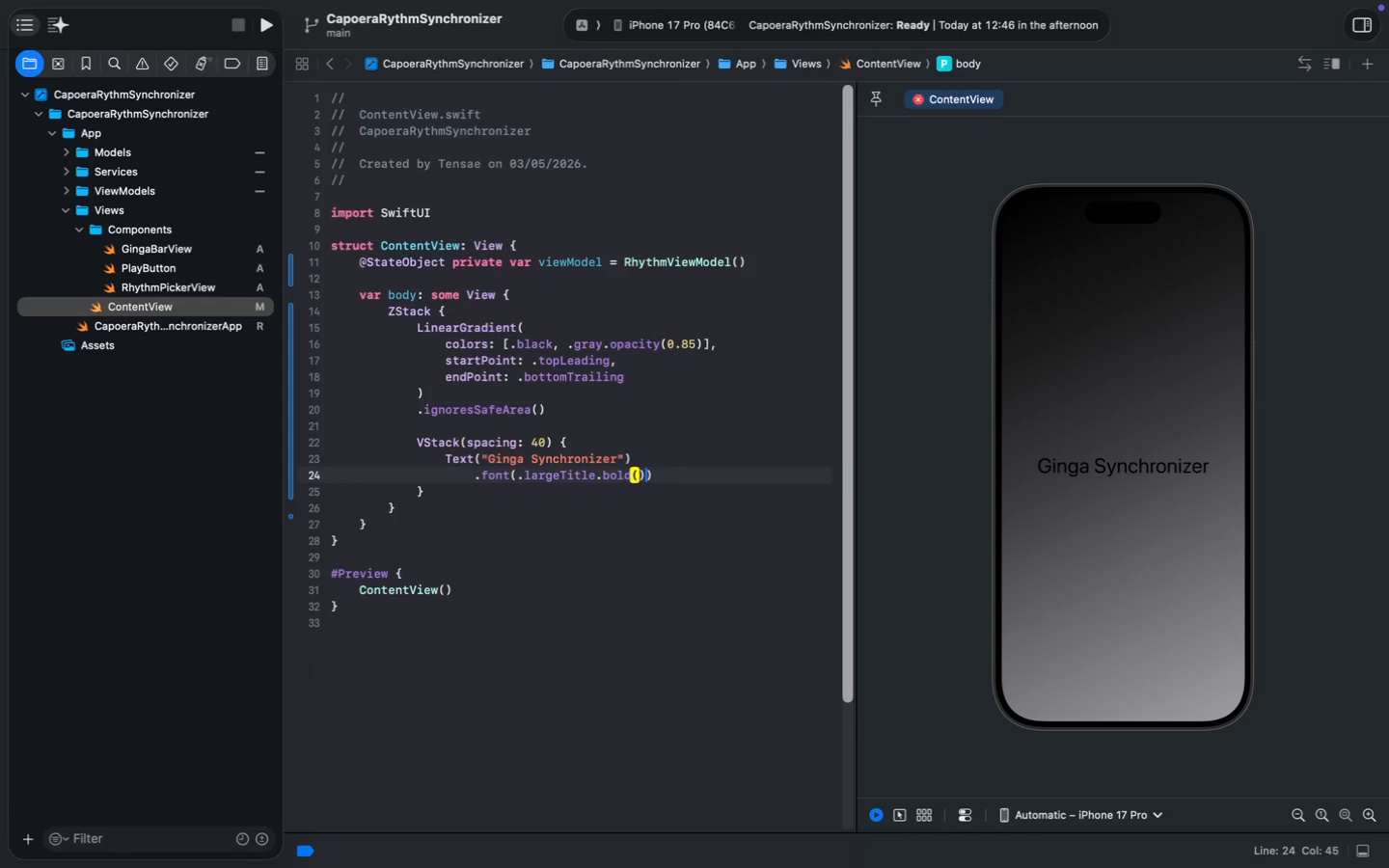 
key(Enter)
 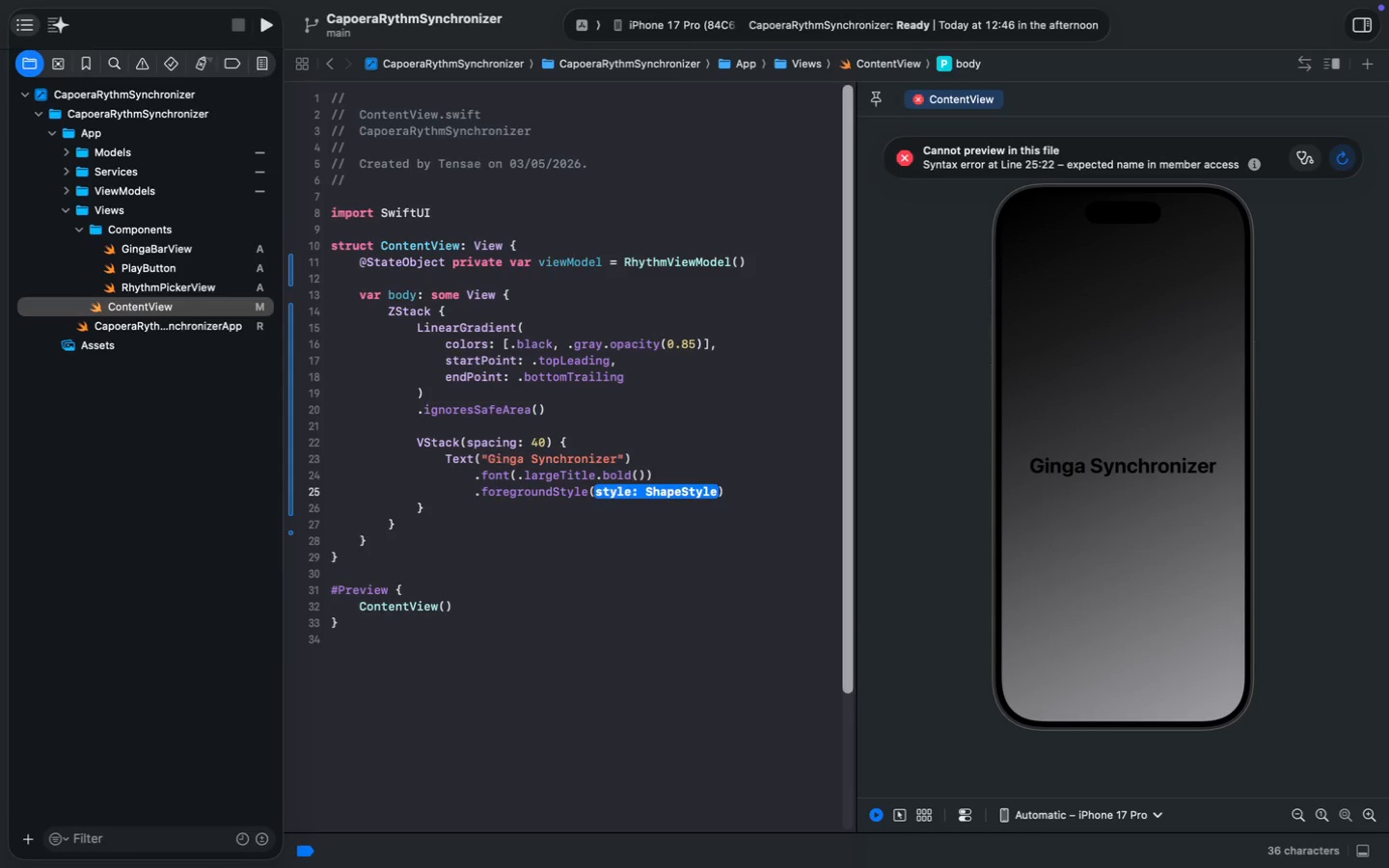 
key(Meta+Z)
 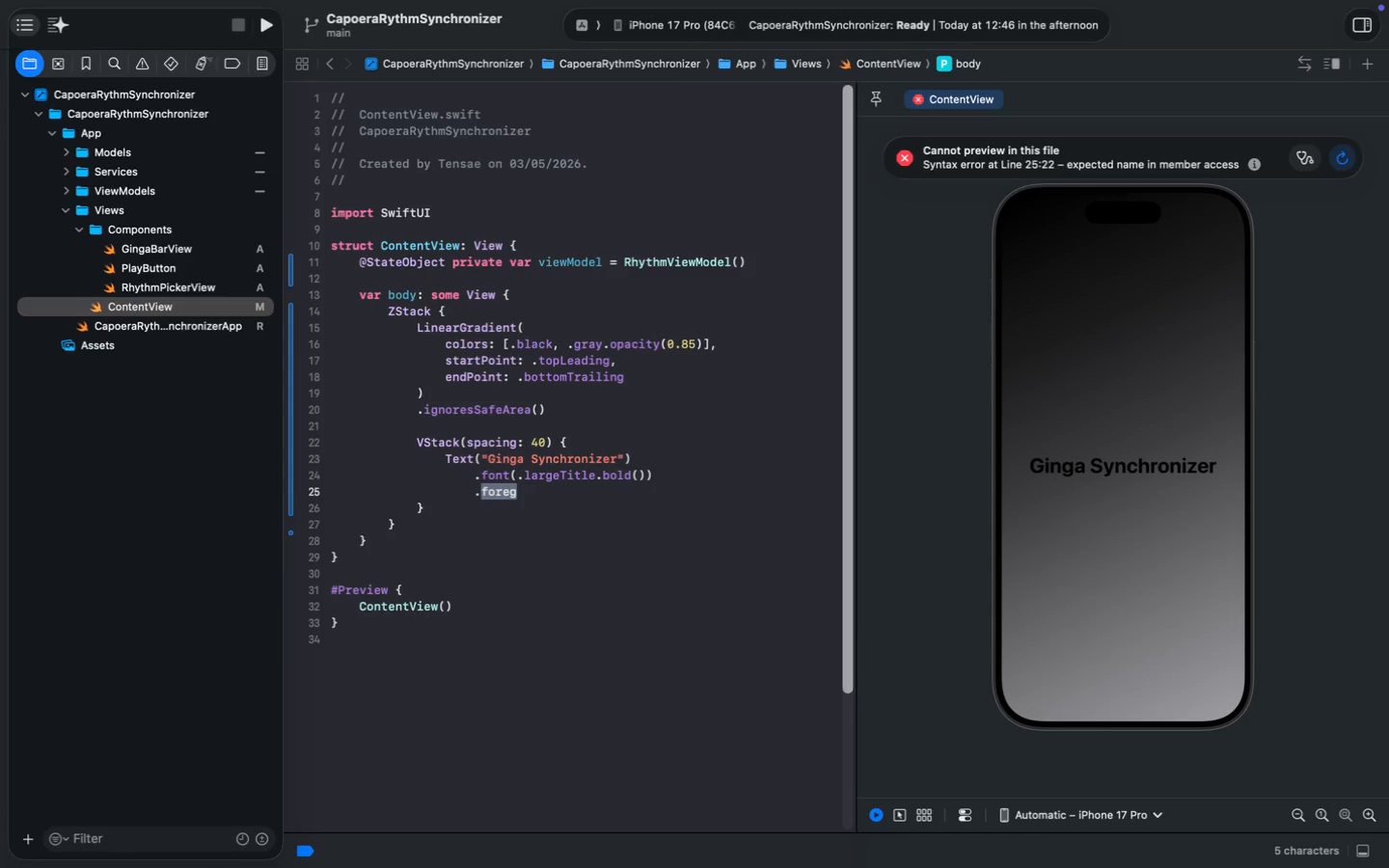 
key(ArrowRight)
 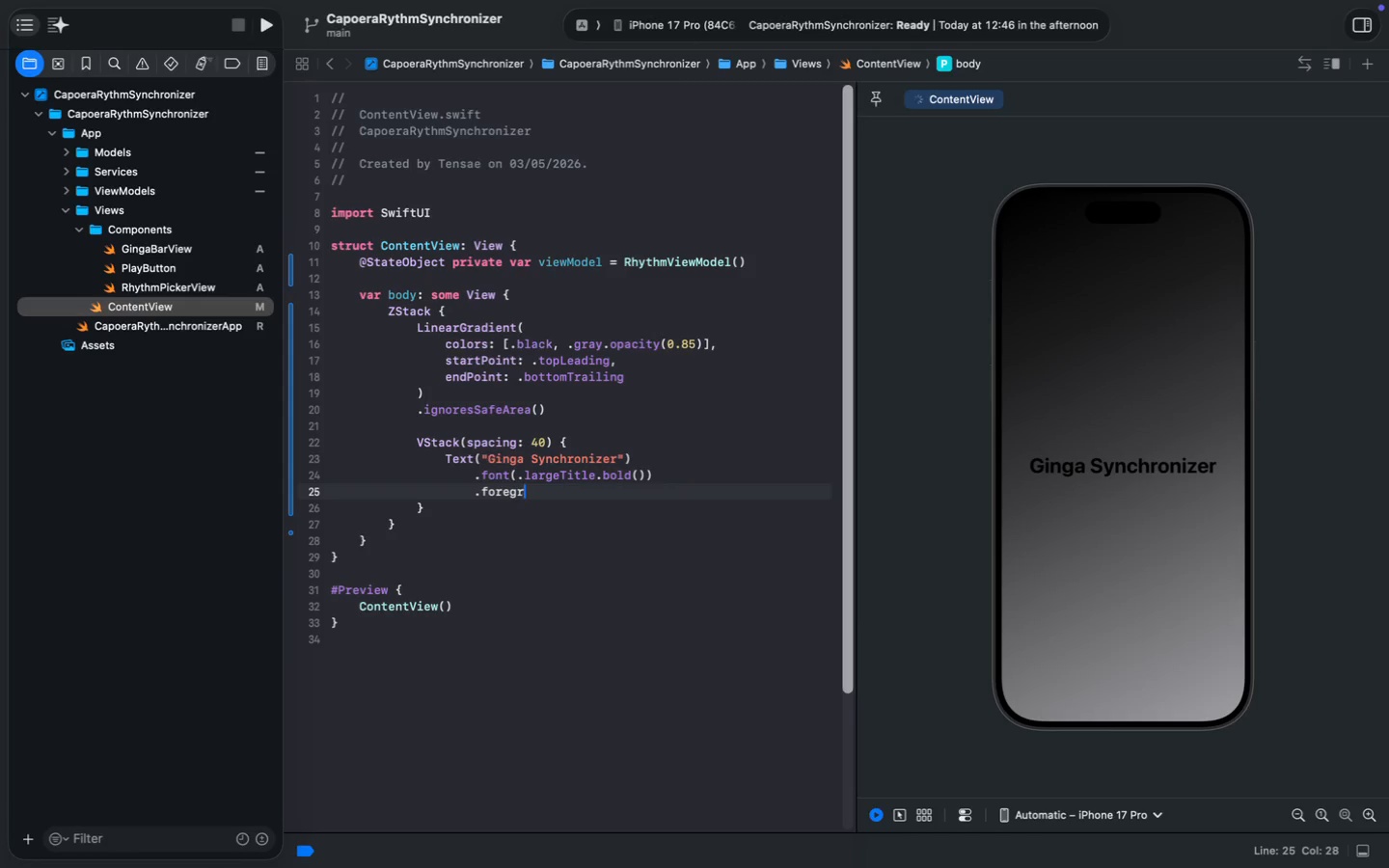 
type(rouc)
 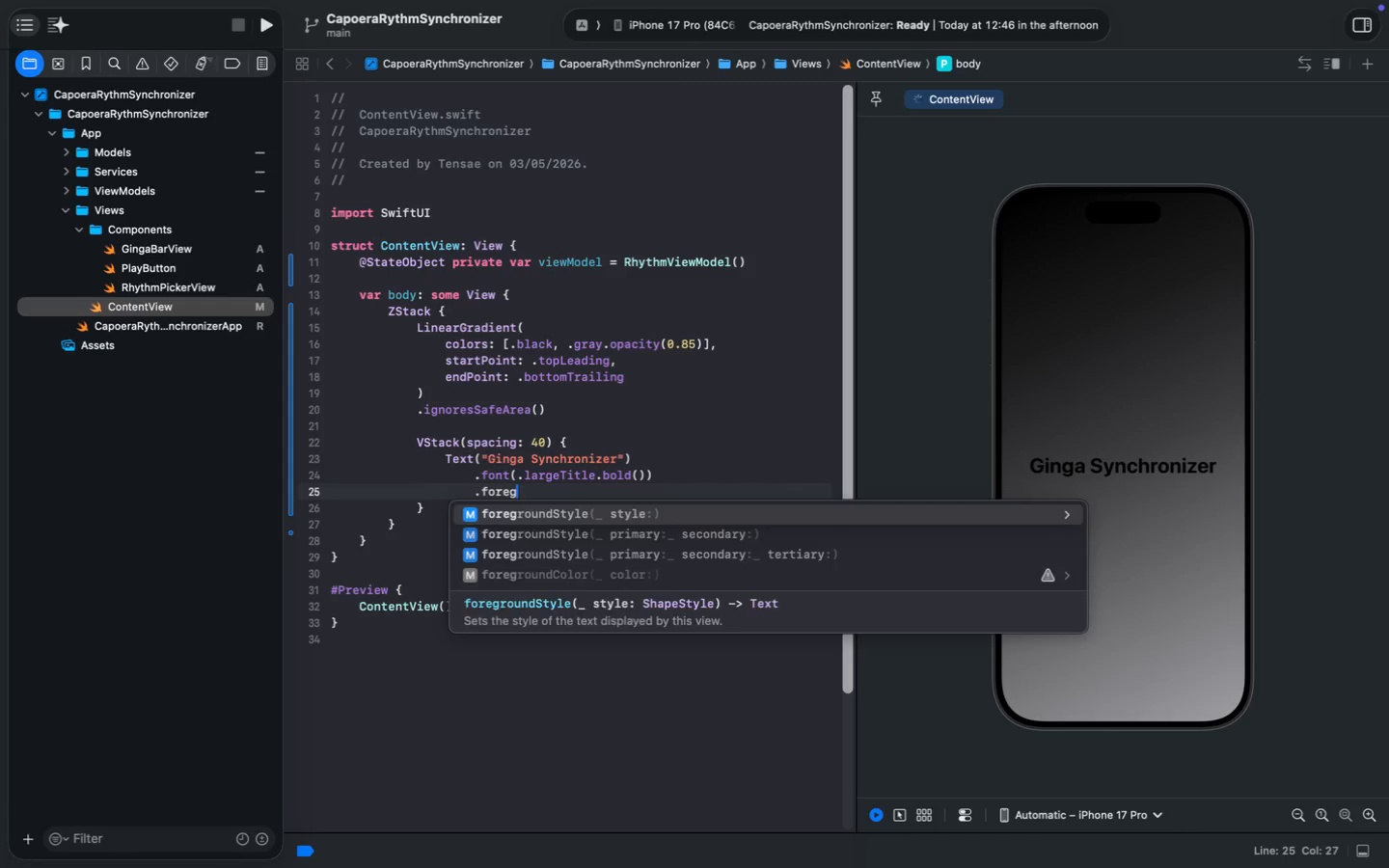 
key(Enter)
 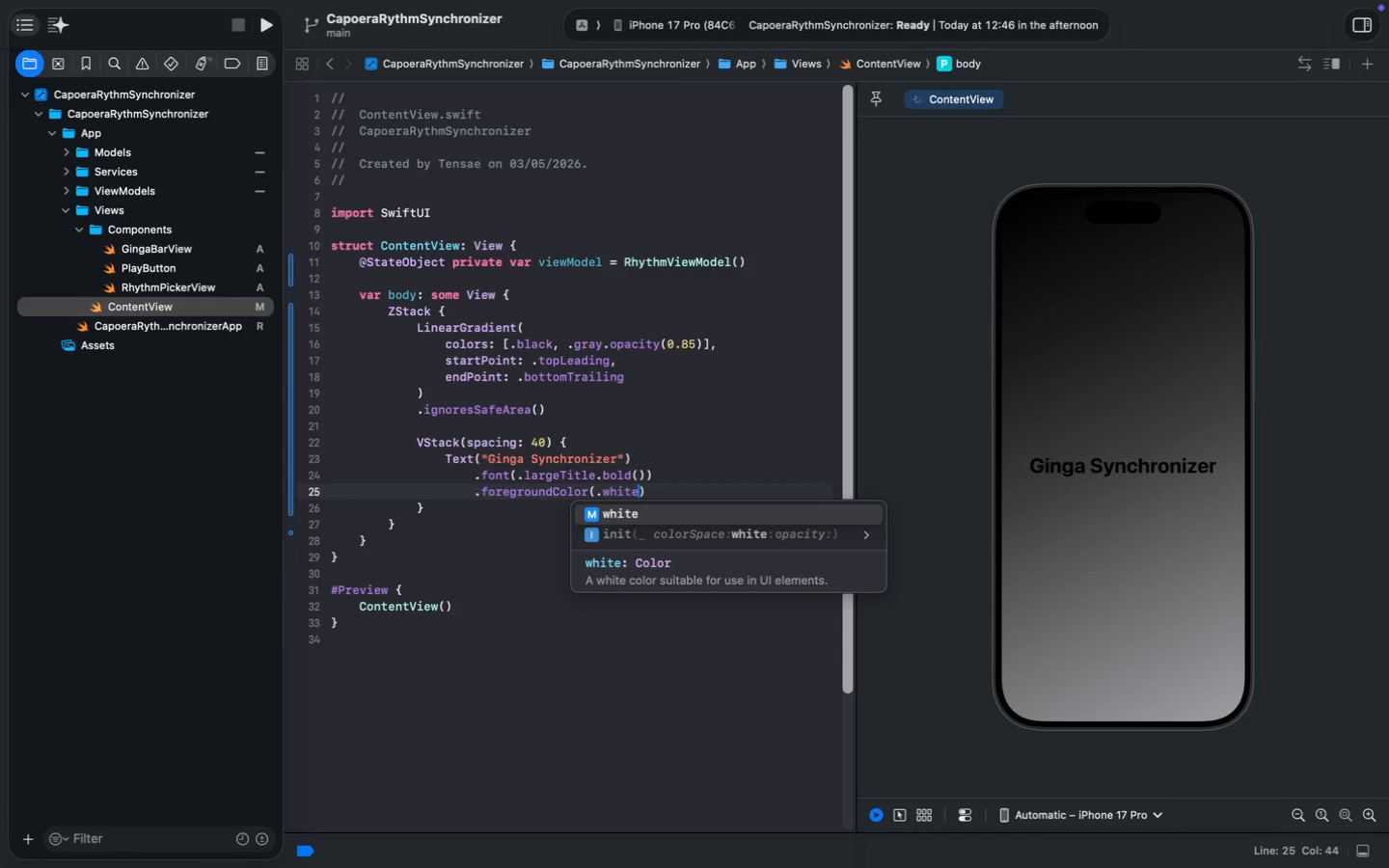 
type(.white)
 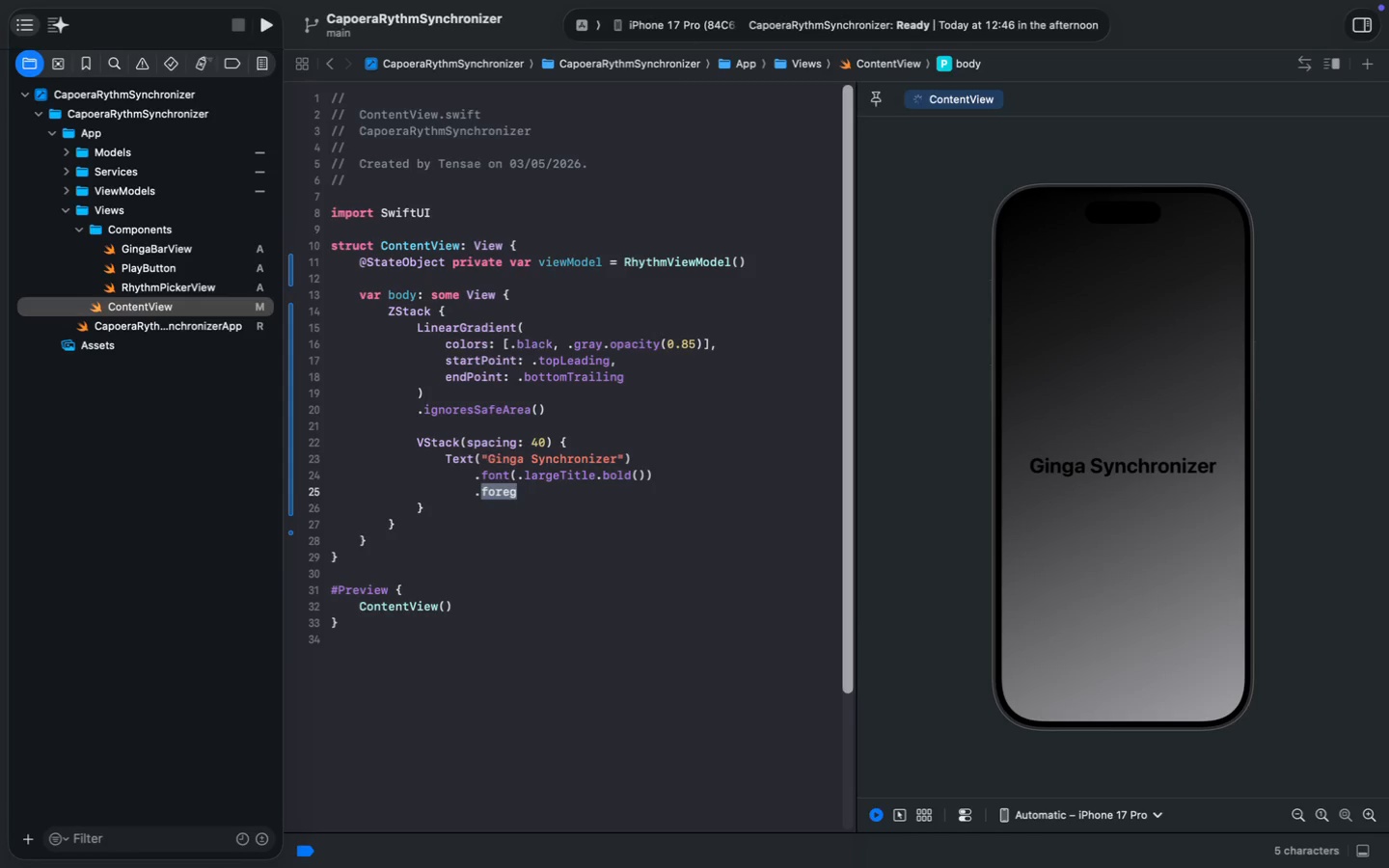 
hold_key(key=CommandLeft, duration=1.18)
 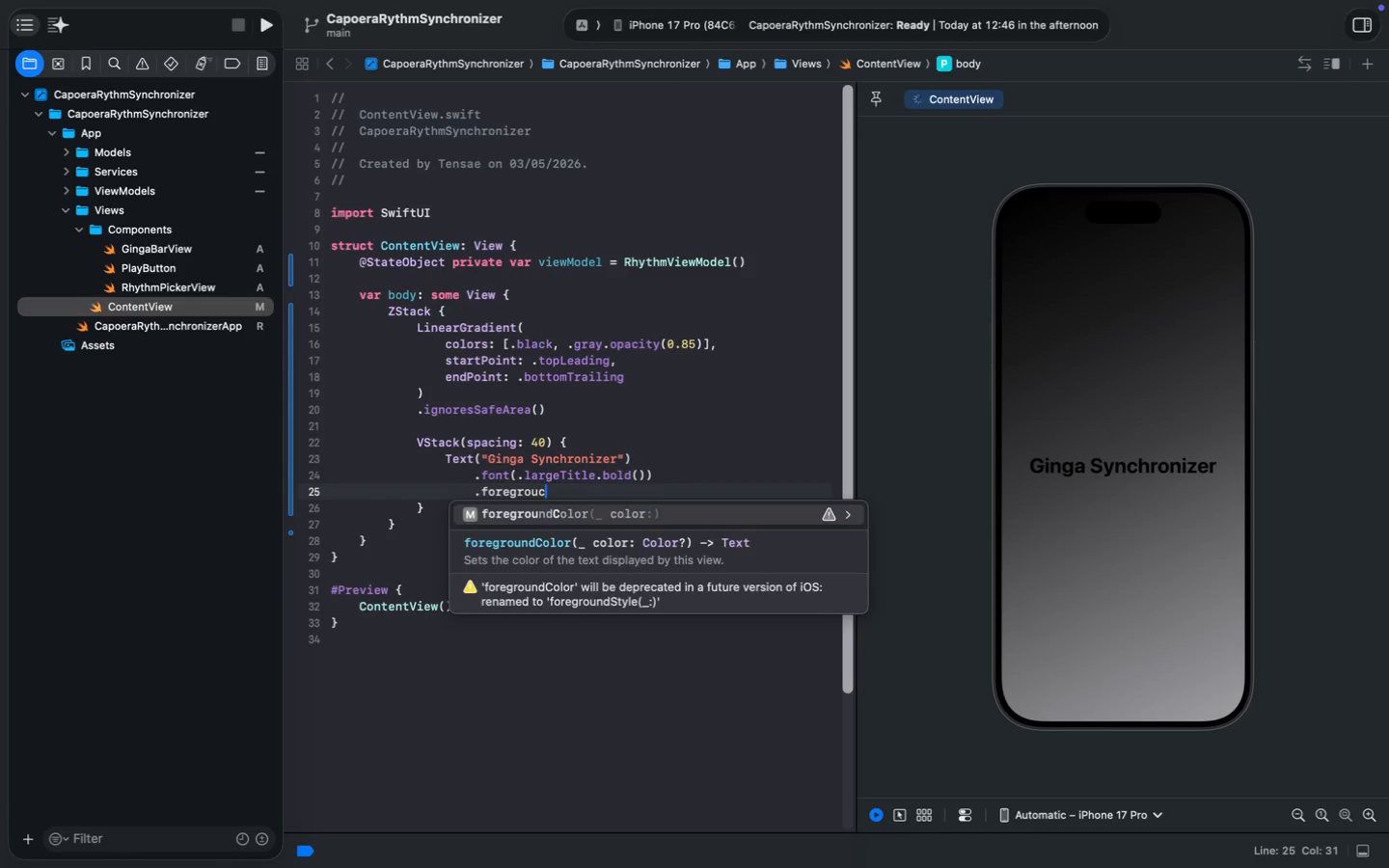 
wait(7.24)
 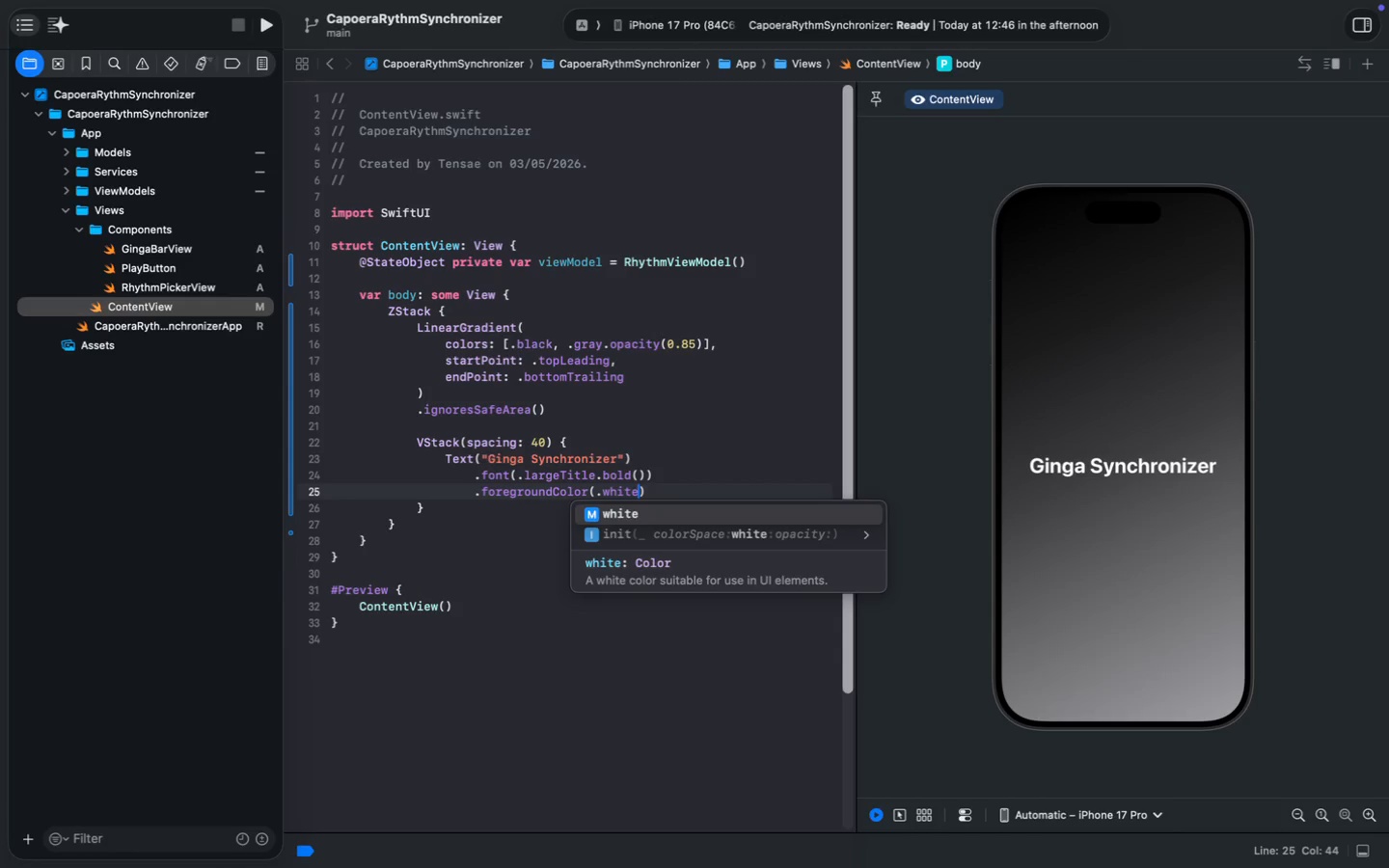 
key(ArrowRight)
 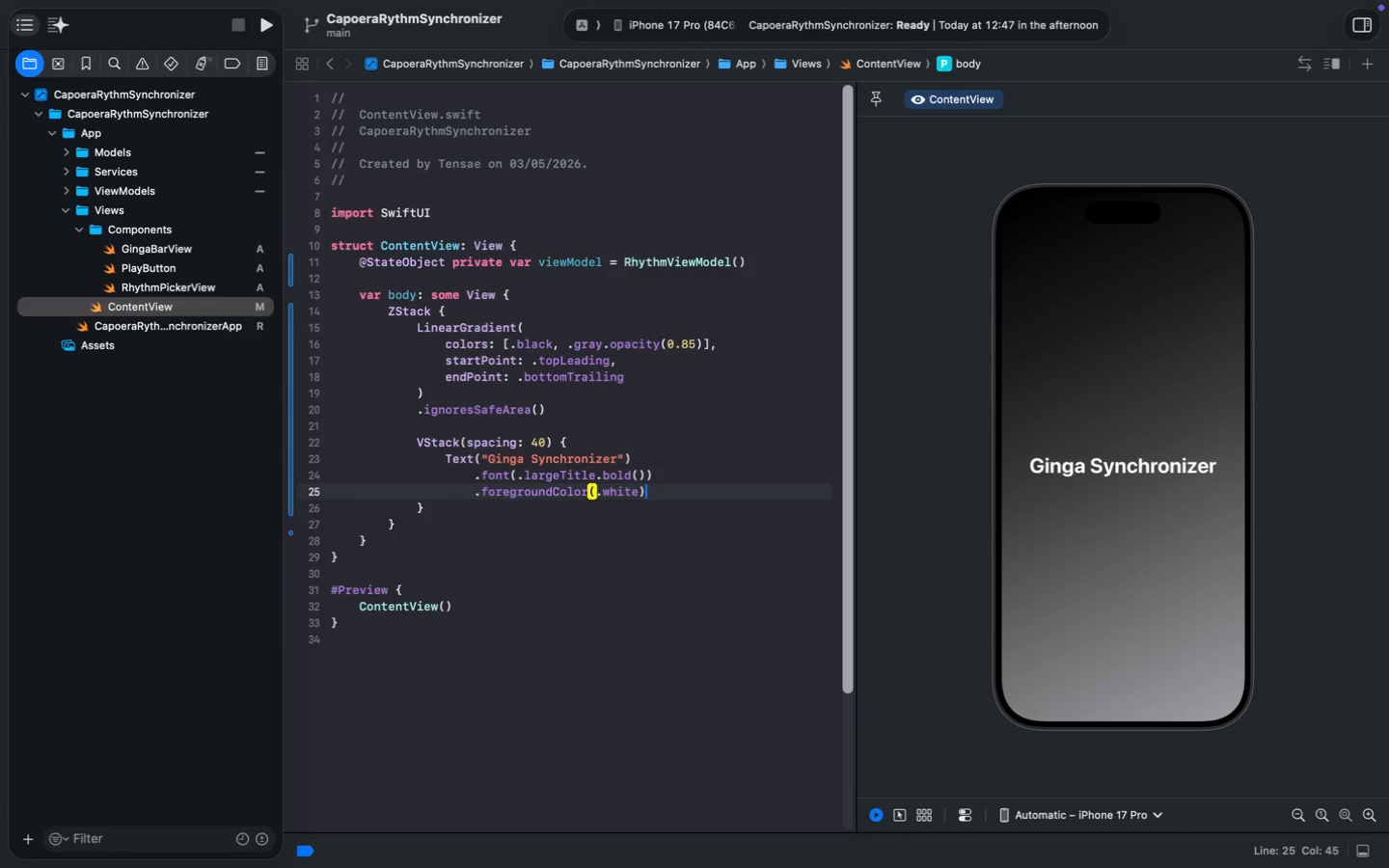 
key(Enter)
 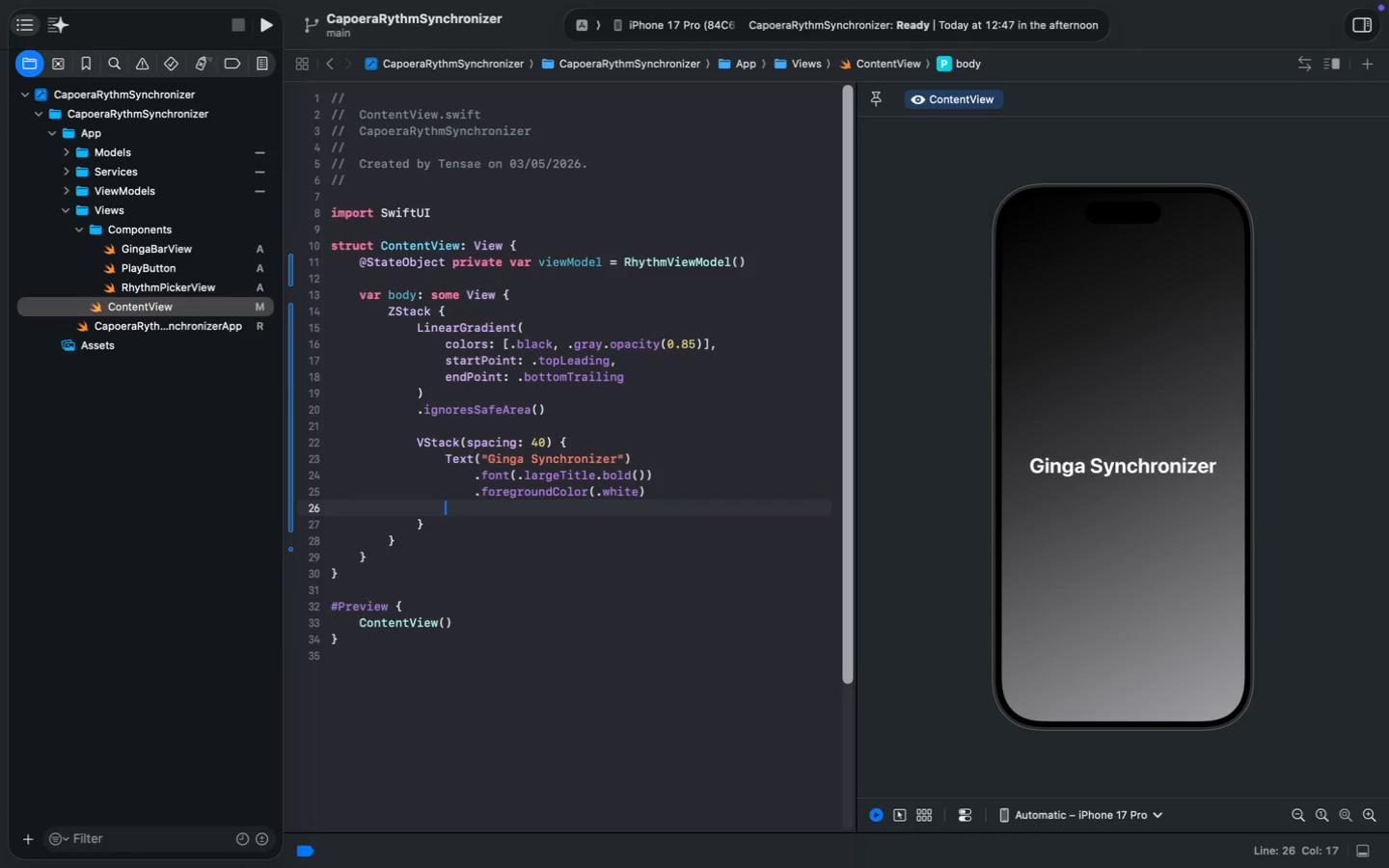 
key(Enter)
 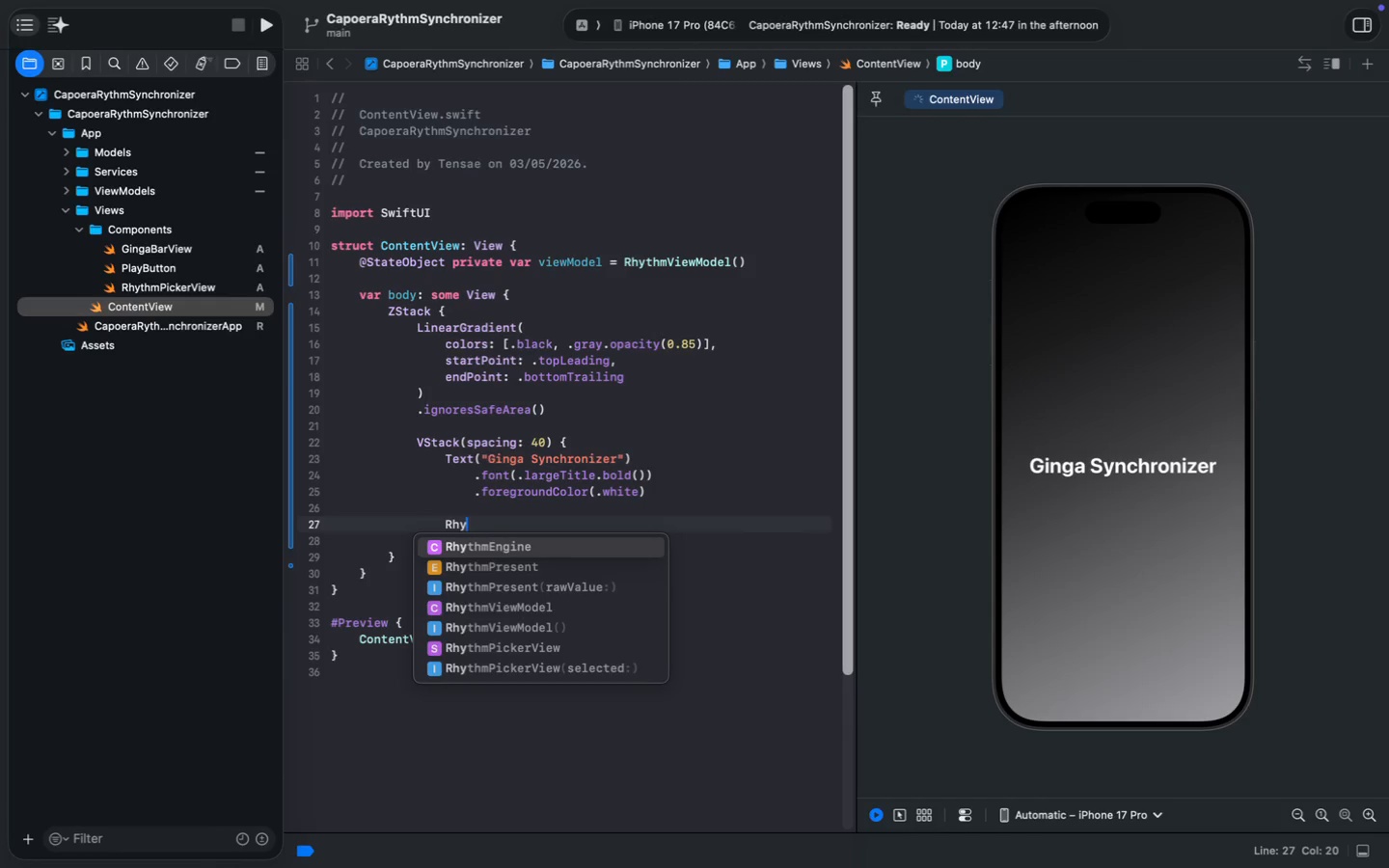 
type(Rhy)
 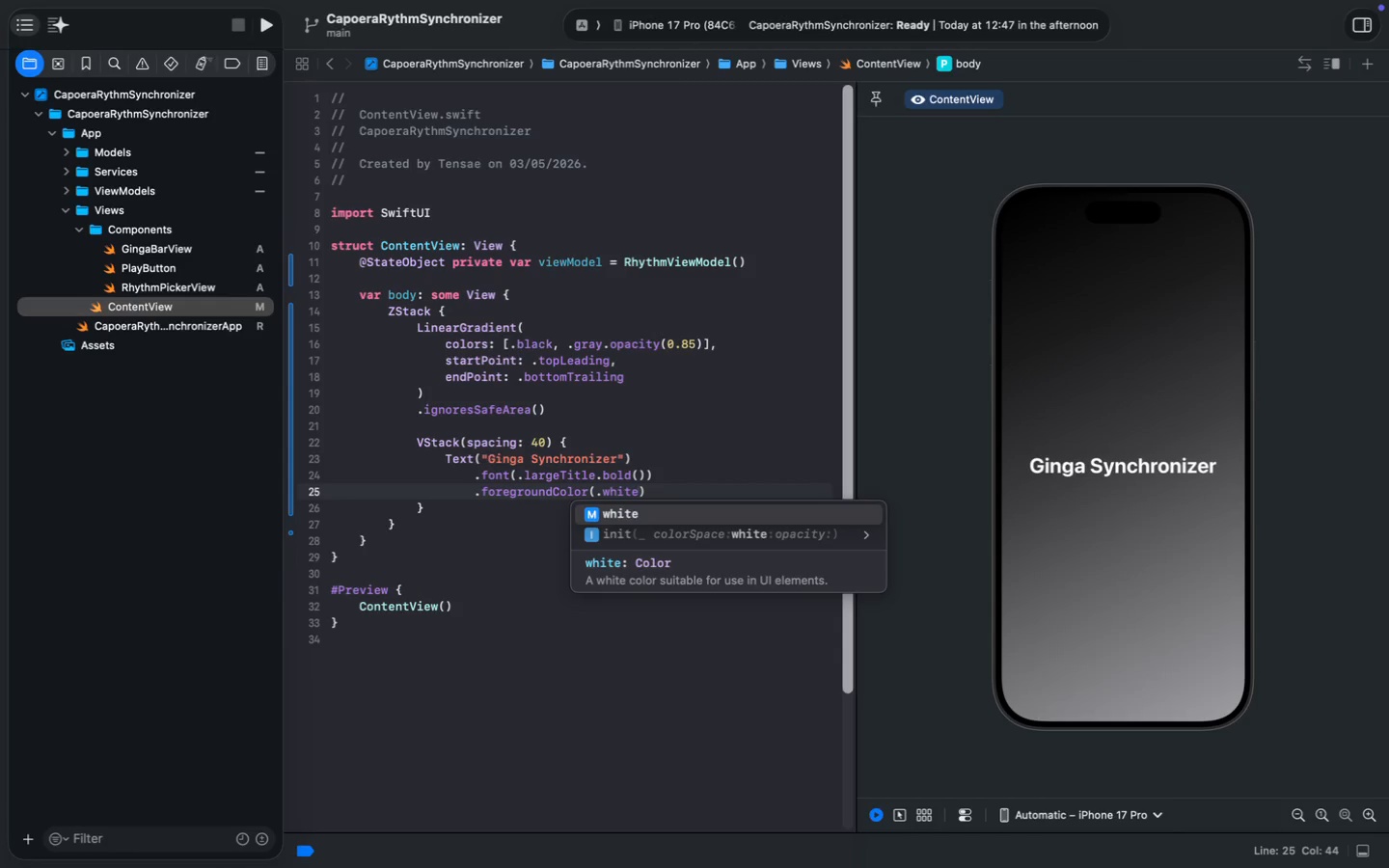 
key(ArrowDown)
 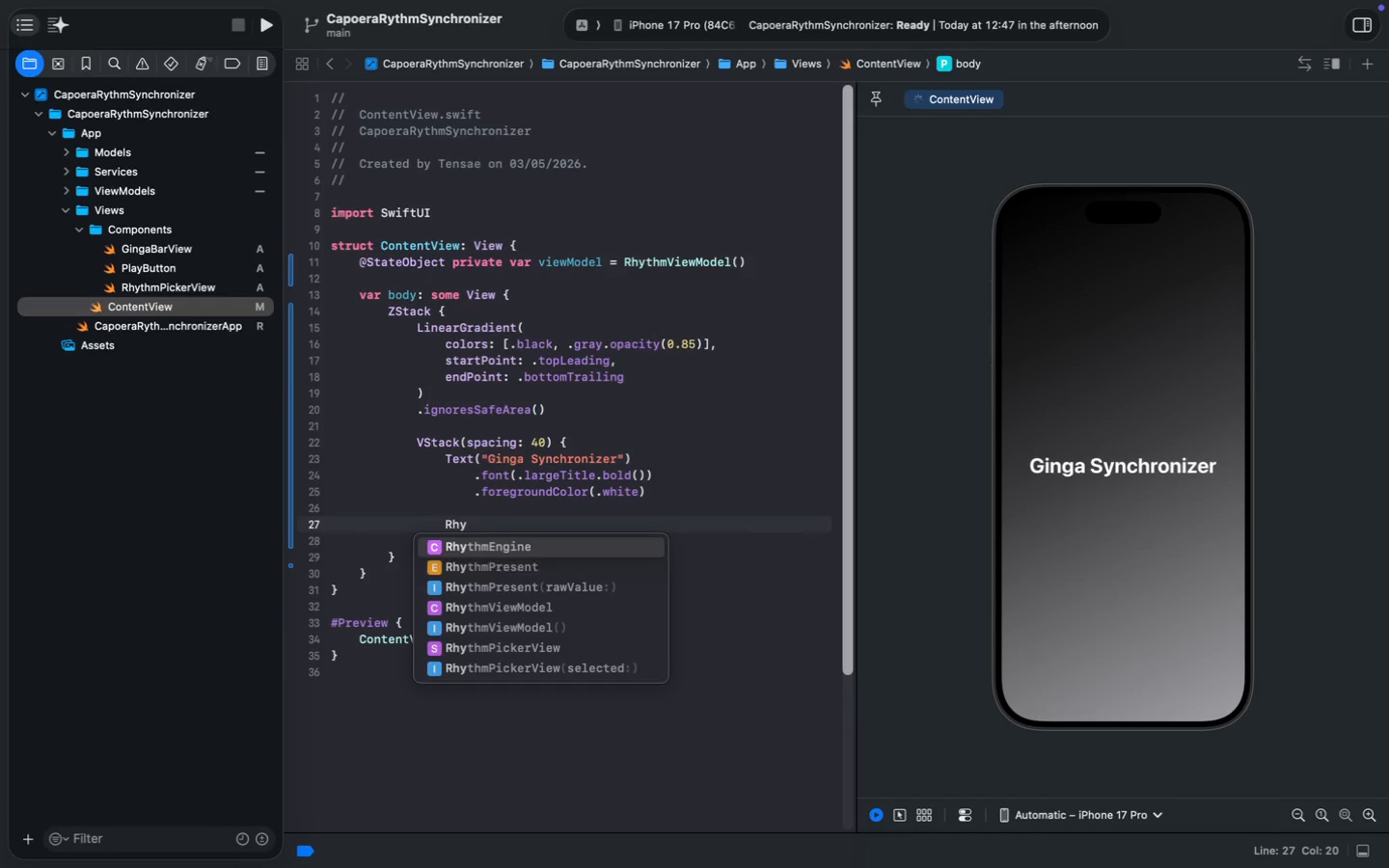 
key(ArrowDown)
 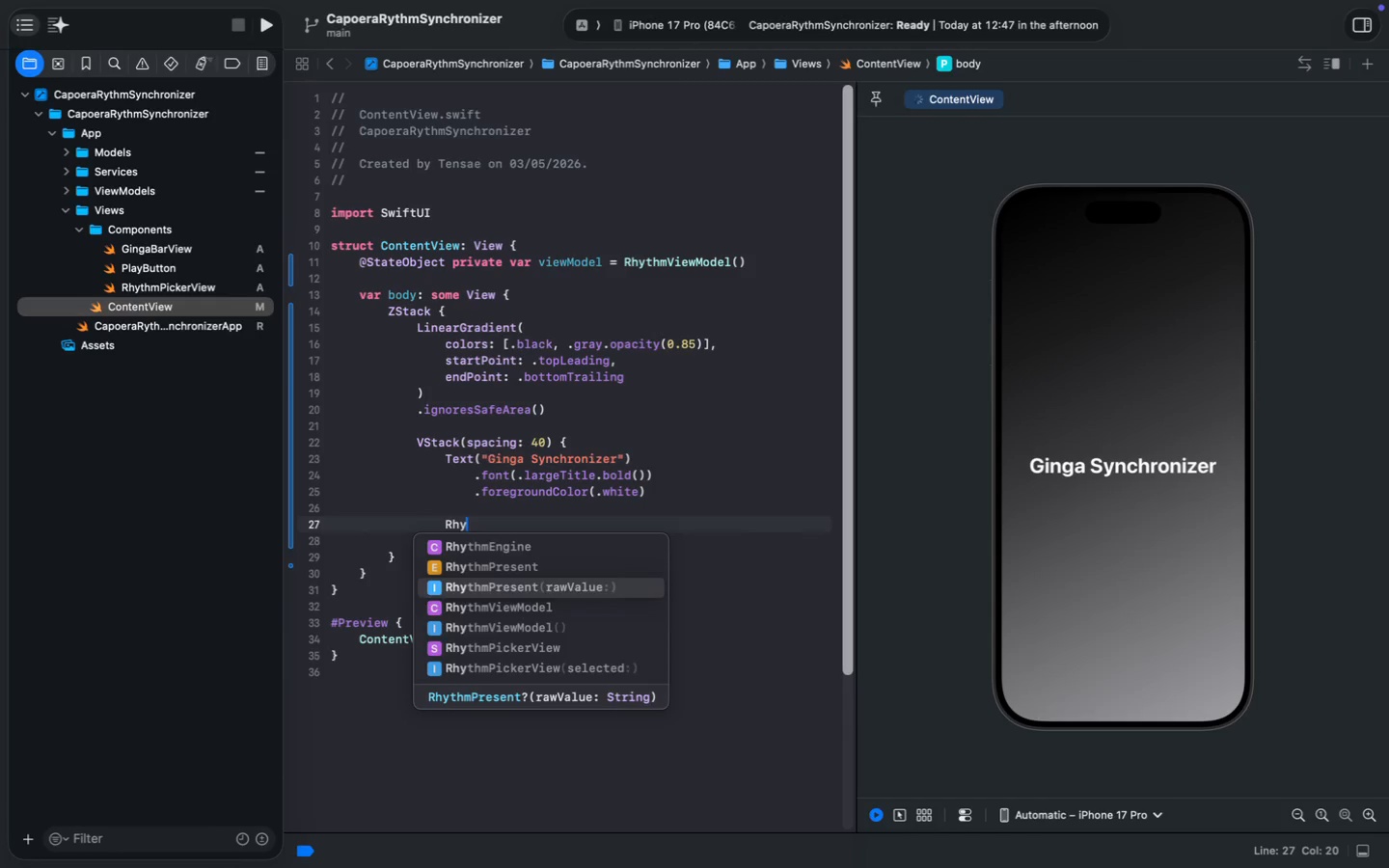 
key(ArrowDown)
 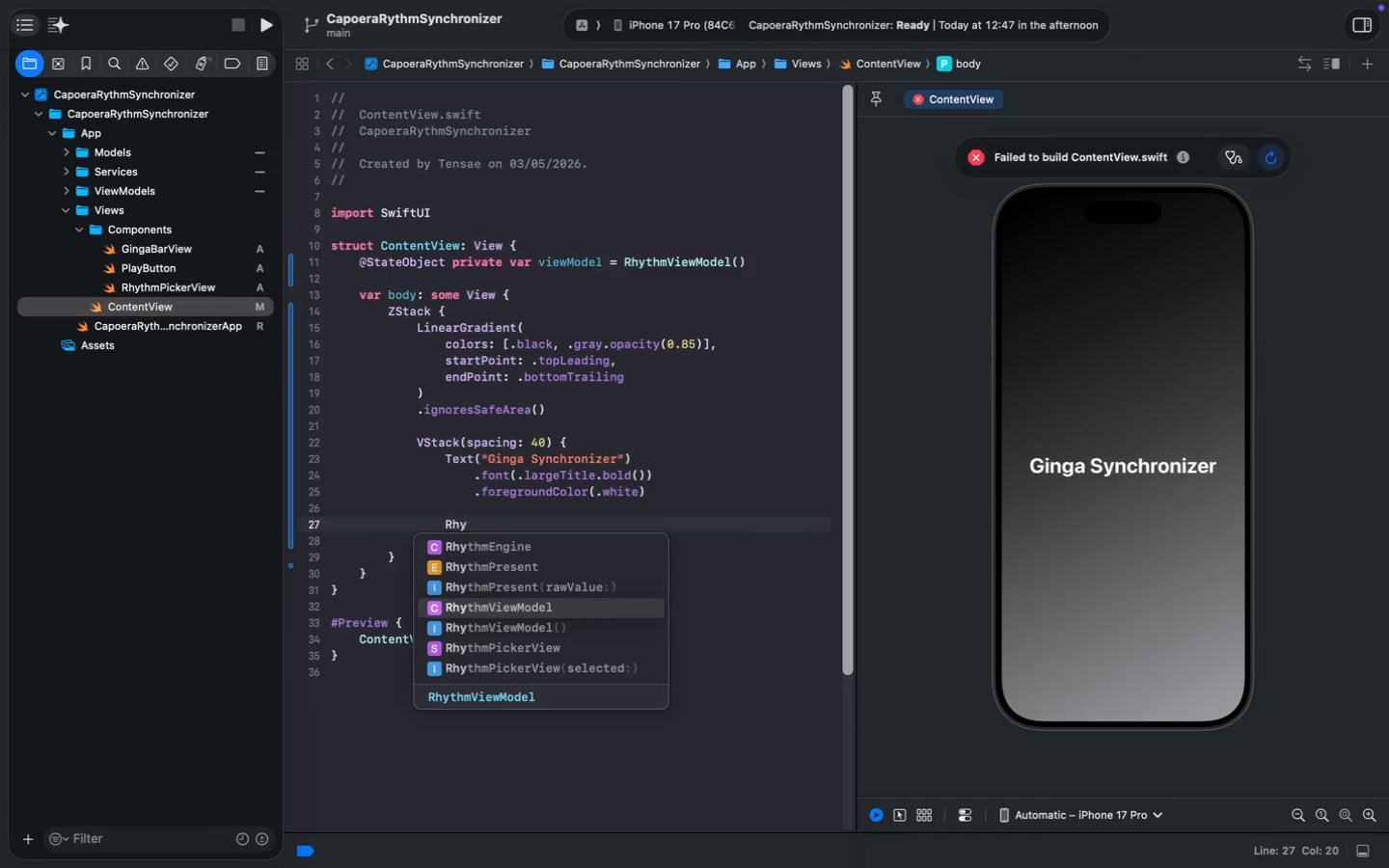 
key(ArrowDown)
 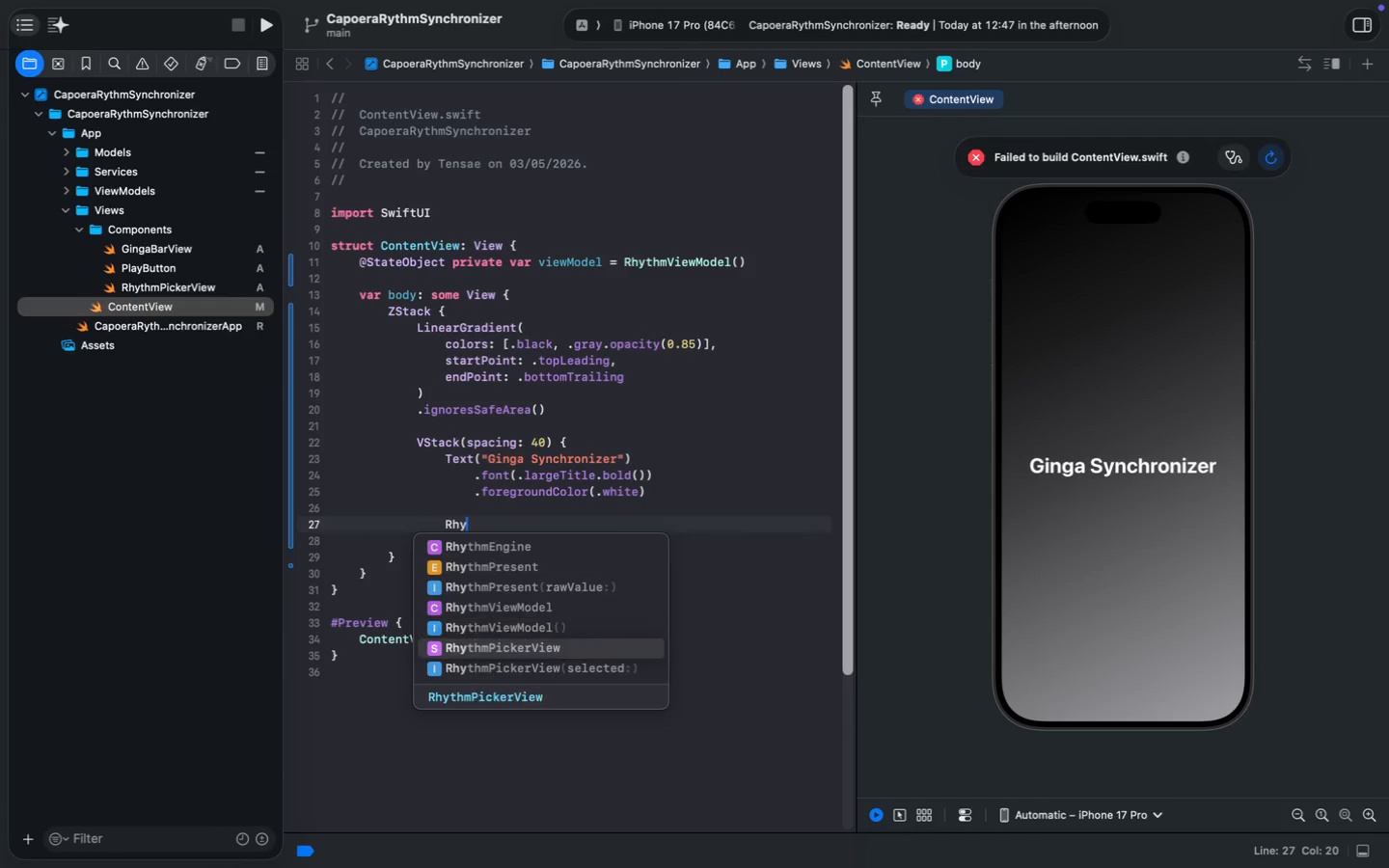 
key(ArrowDown)
 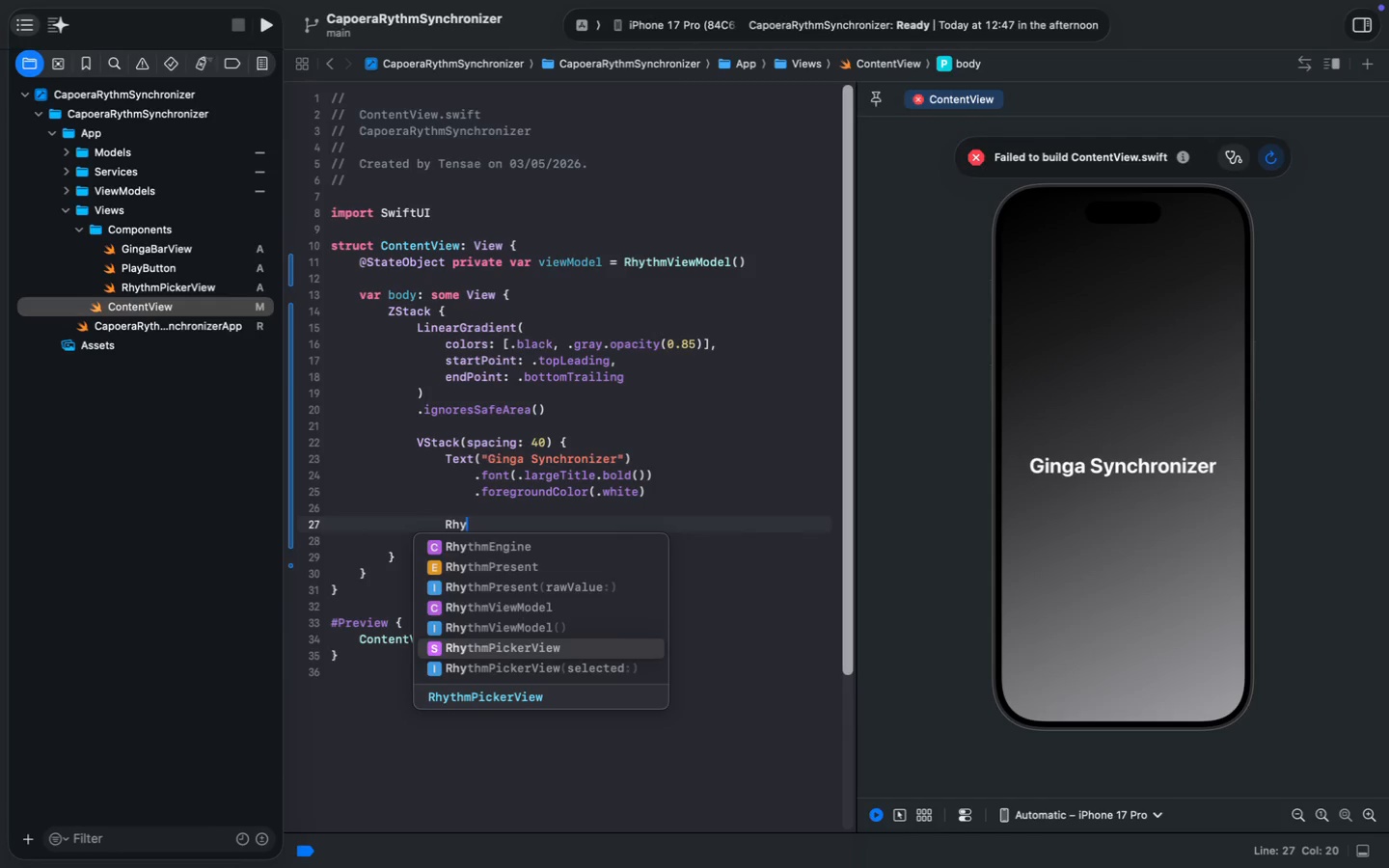 
key(ArrowDown)
 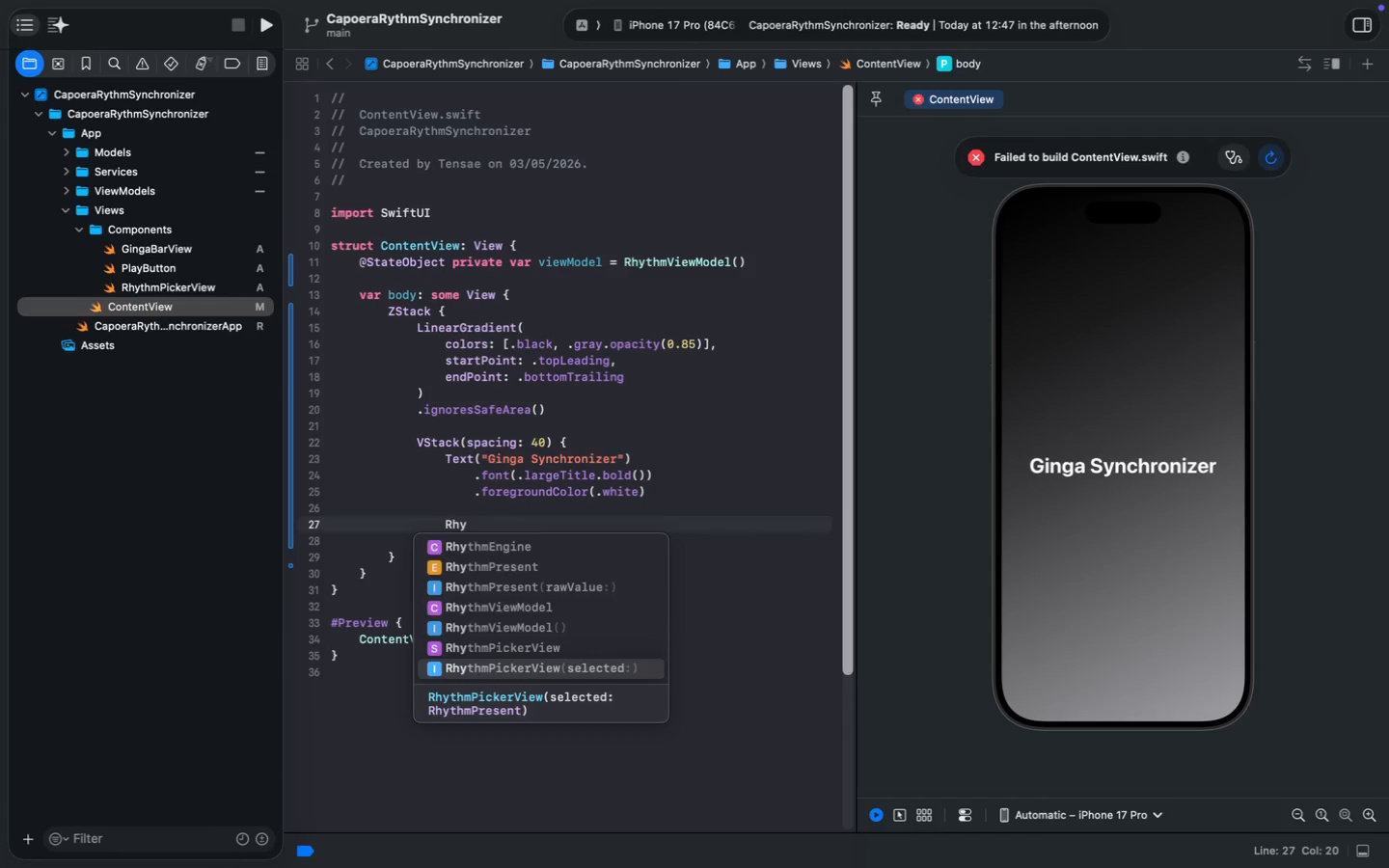 
key(Enter)
 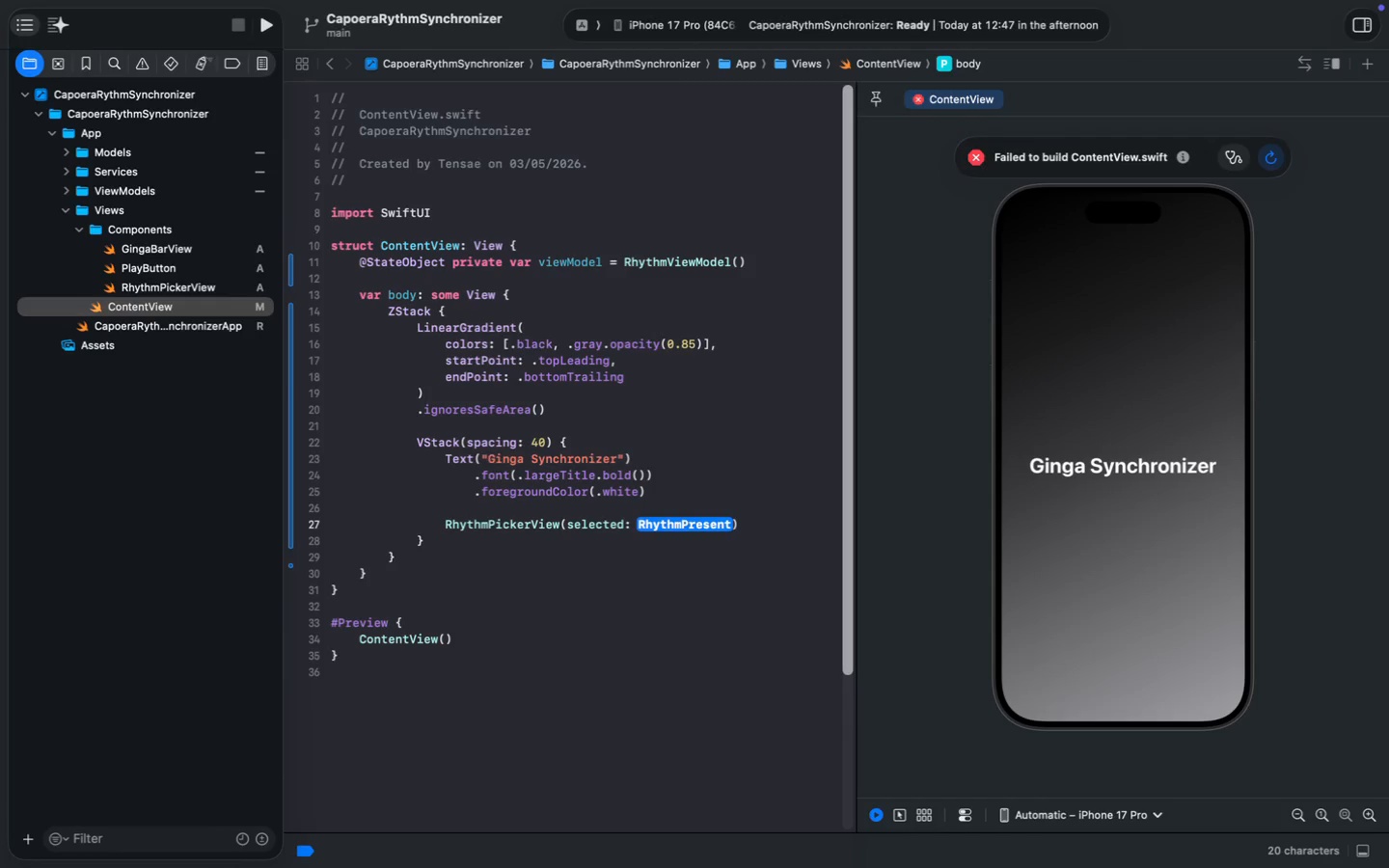 
type($view)
key(Tab)
type(.s)
key(Tab)
 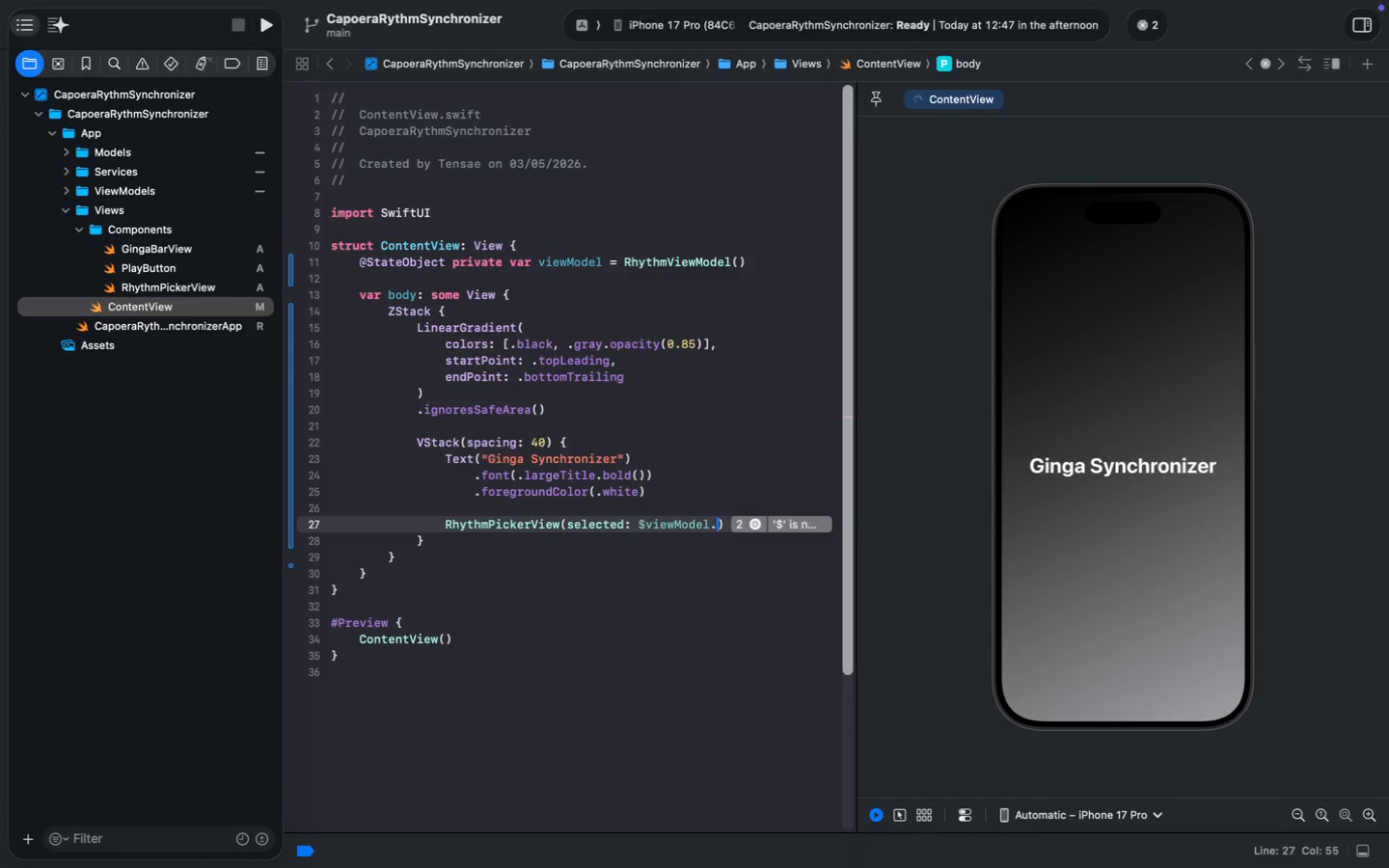 
key(Meta+CommandLeft)
 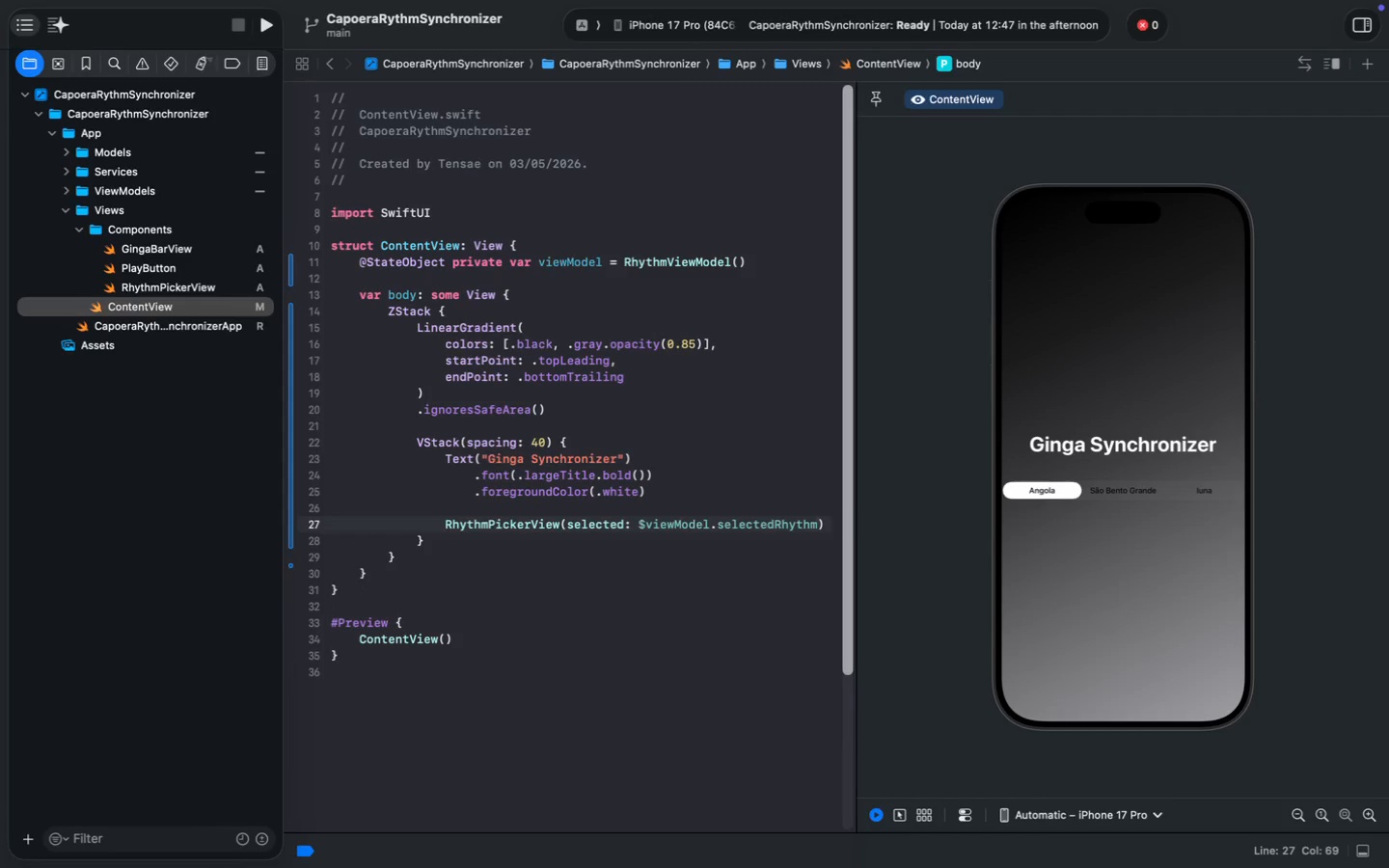 
key(Meta+ArrowRight)
 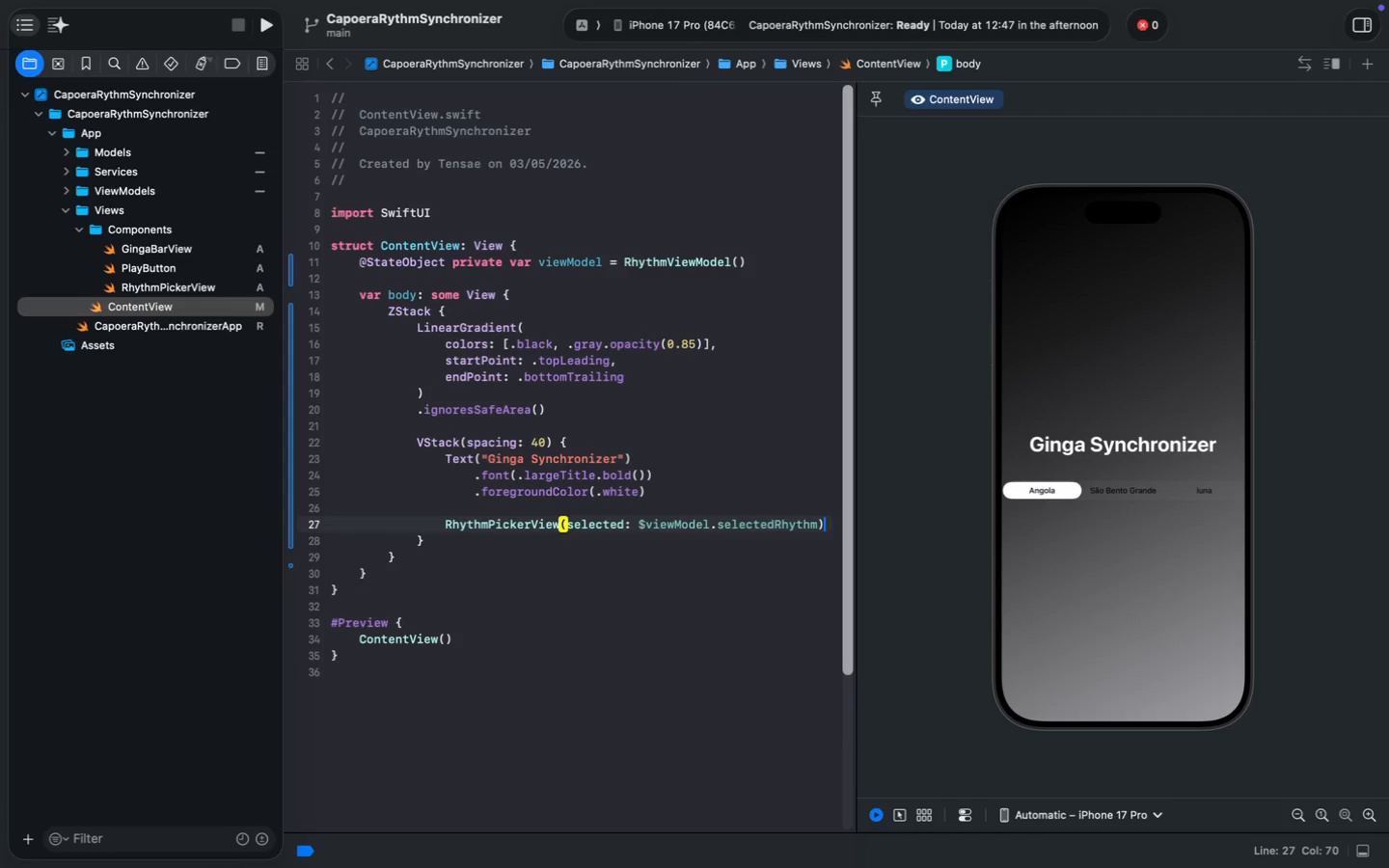 
key(Enter)
 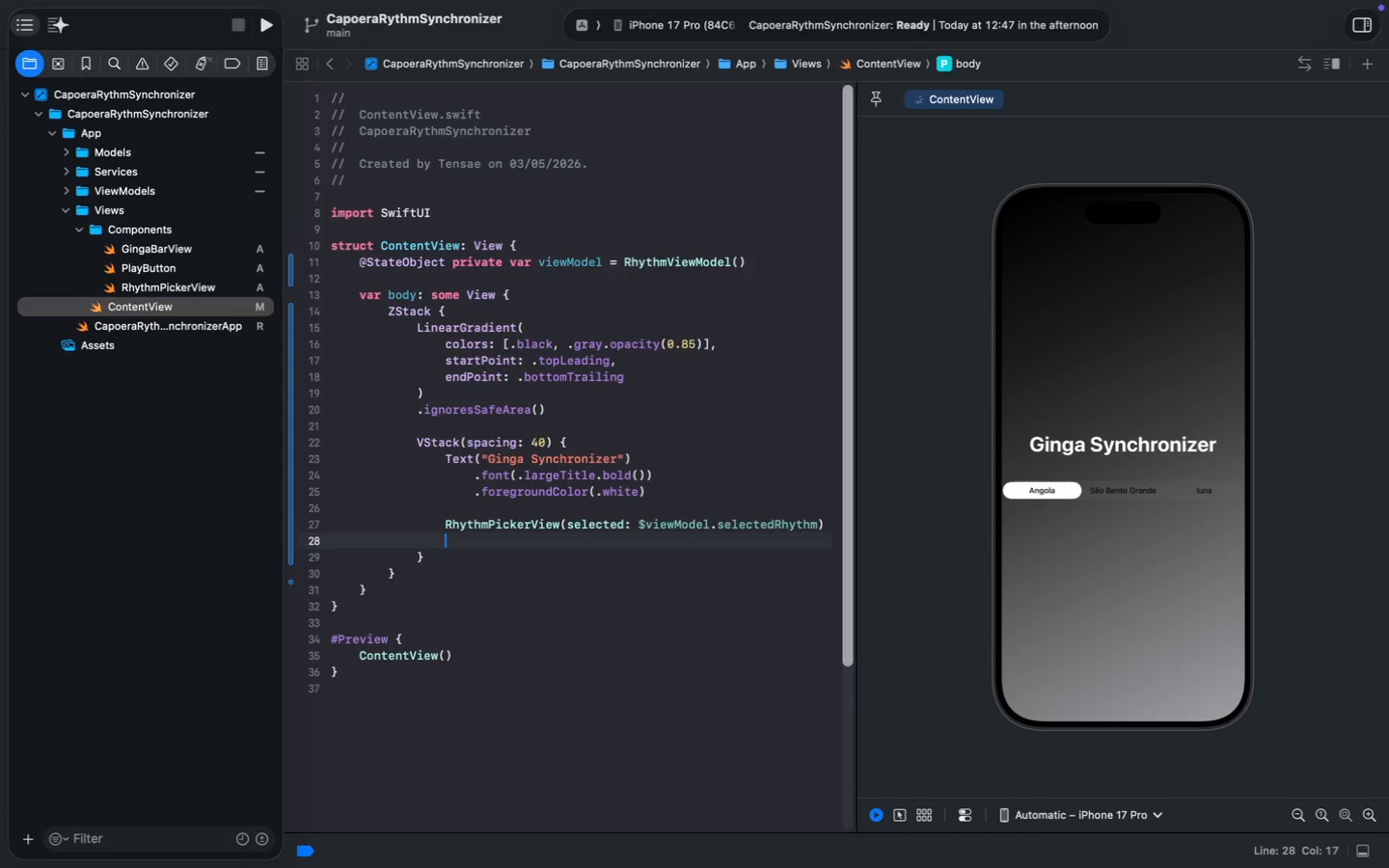 
key(Enter)
 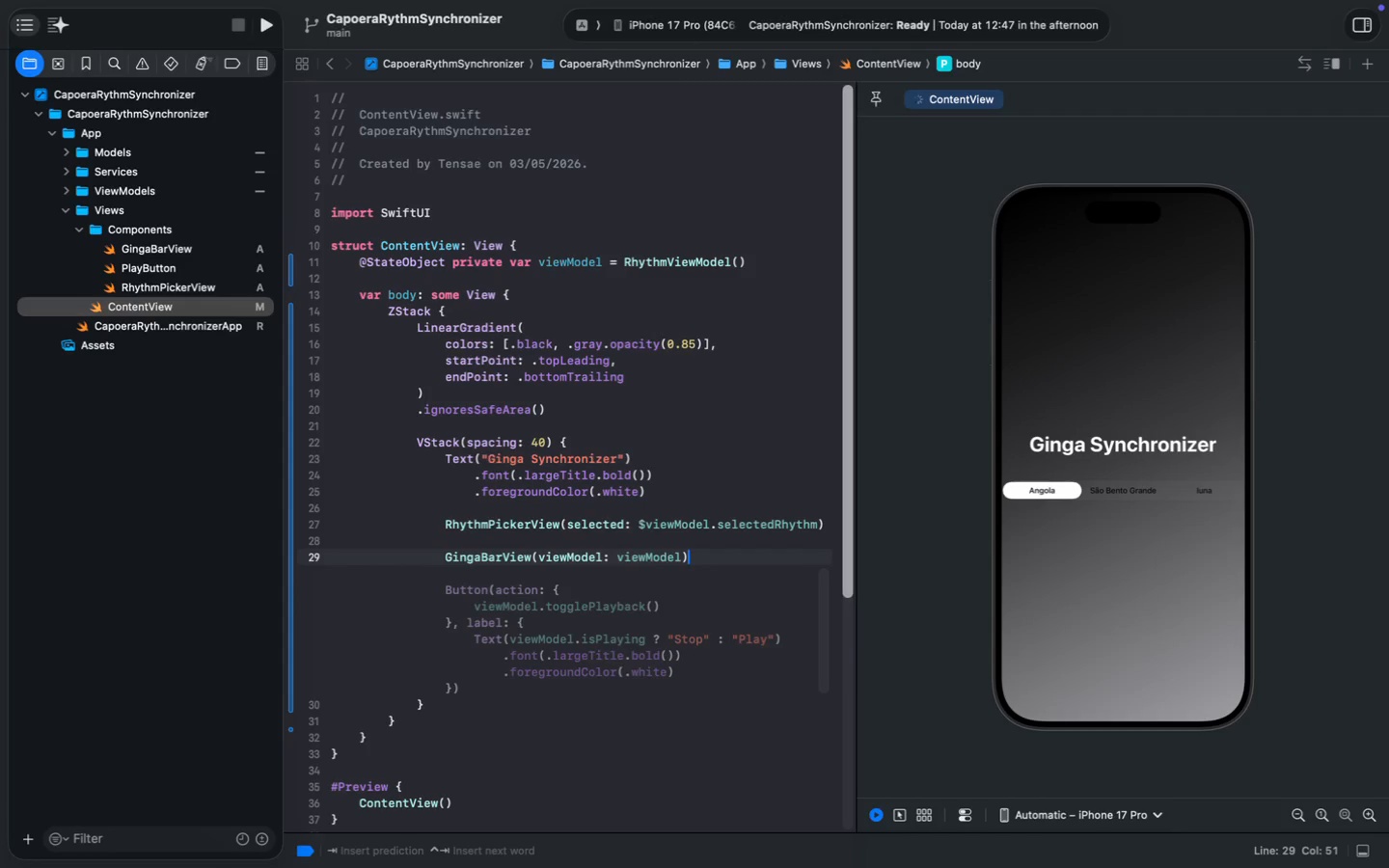 
type(Gin)
key(Tab)
 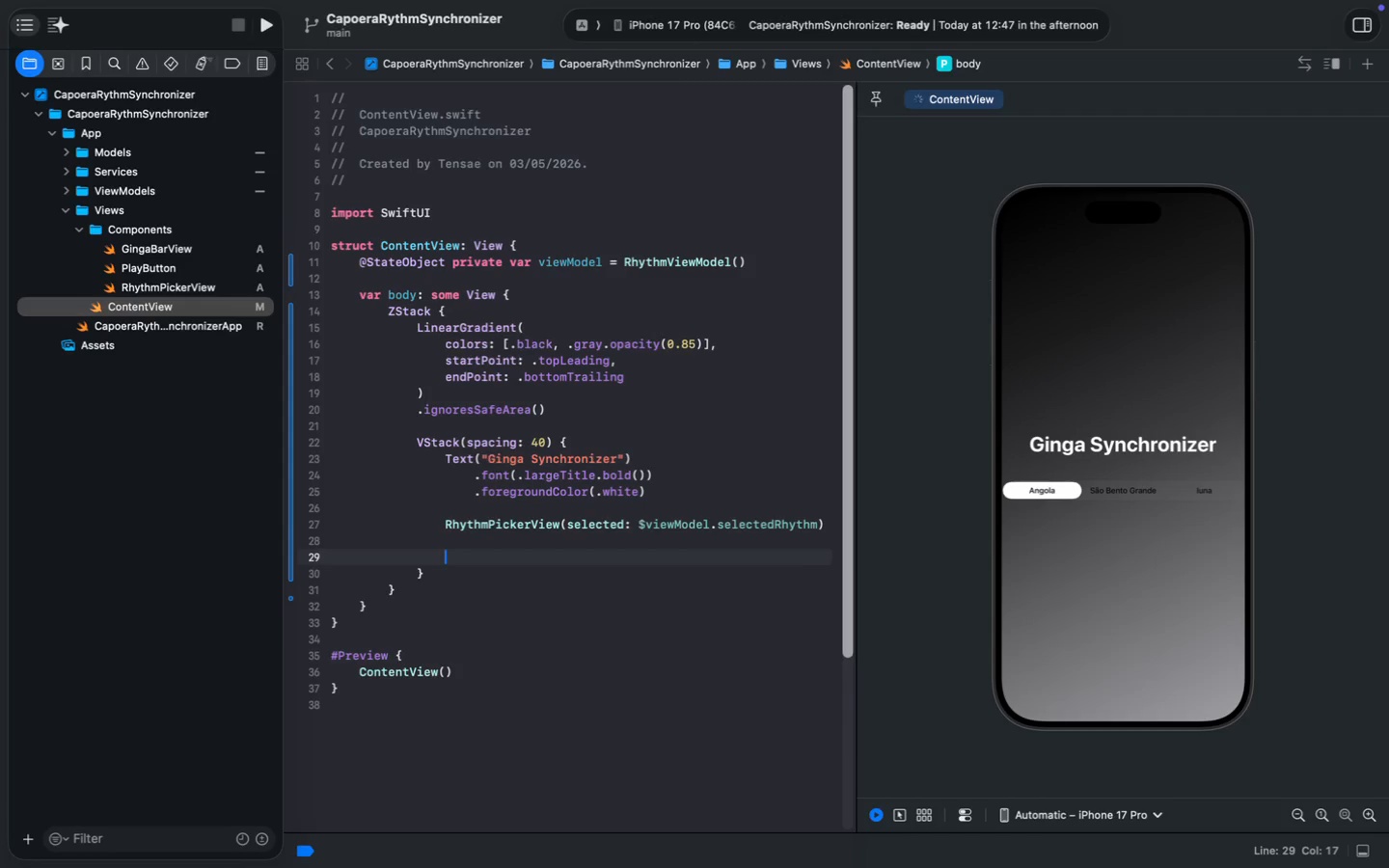 
wait(8.03)
 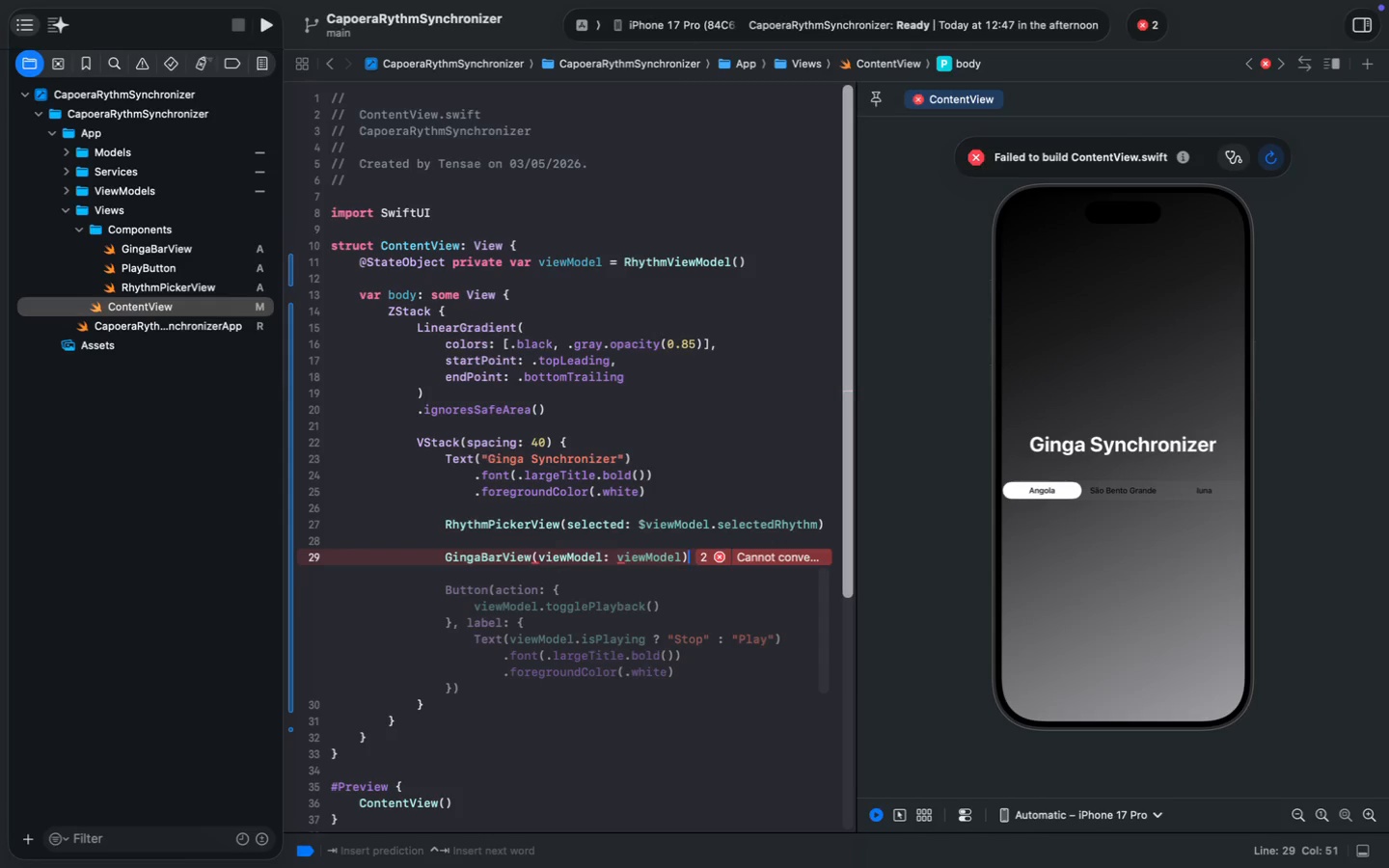 
key(Meta+Z)
 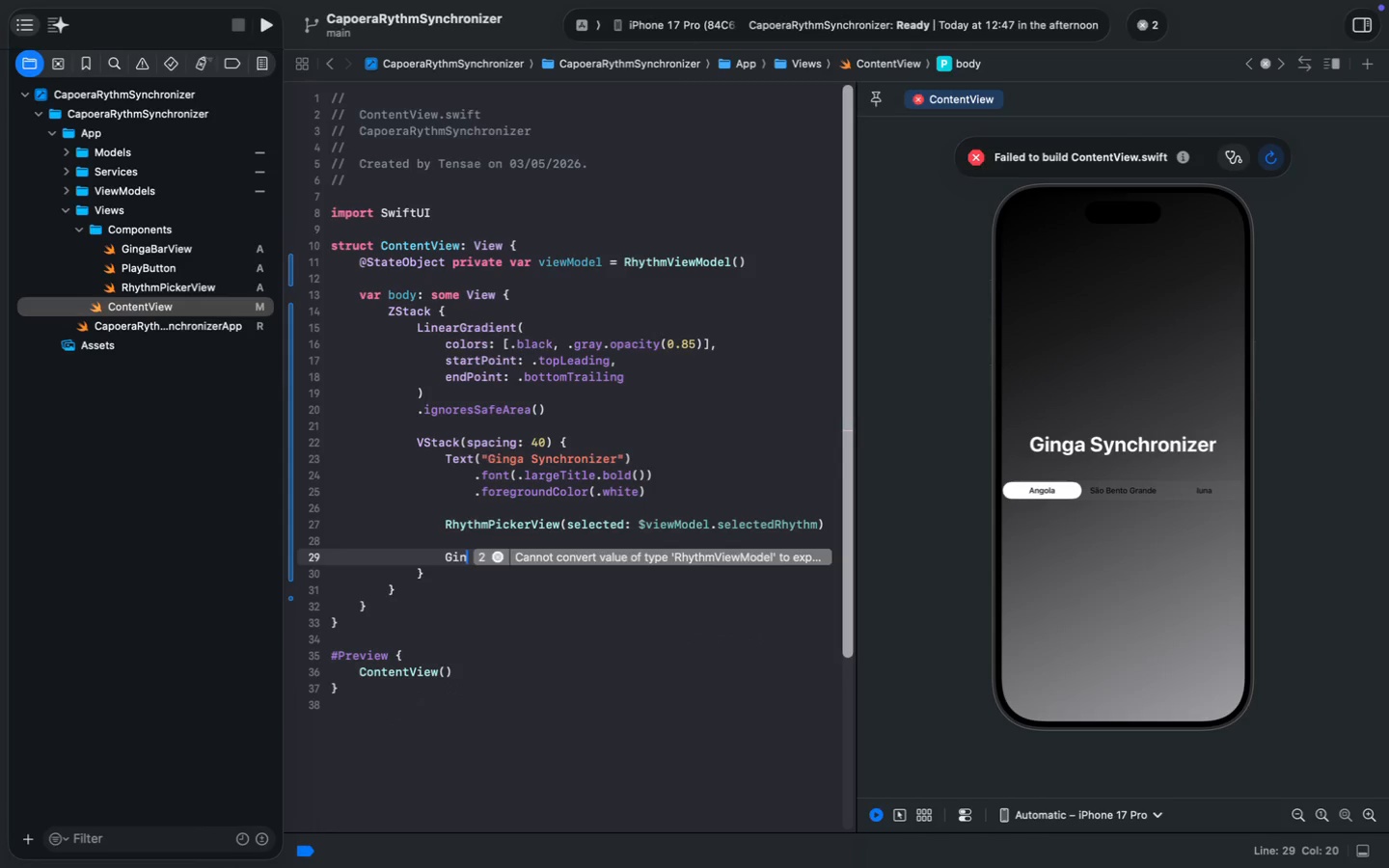 
type(gaB)
 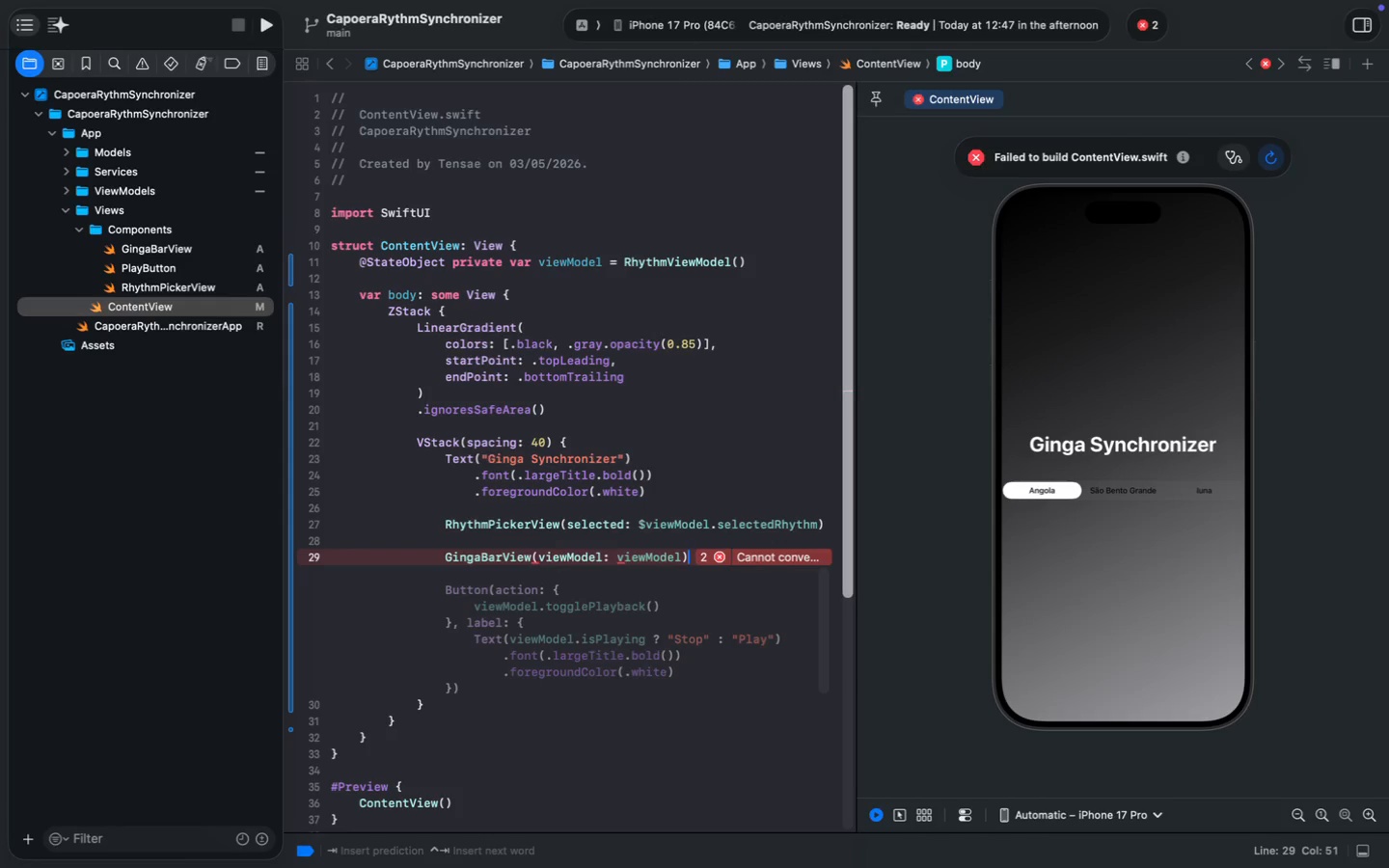 
key(Enter)
 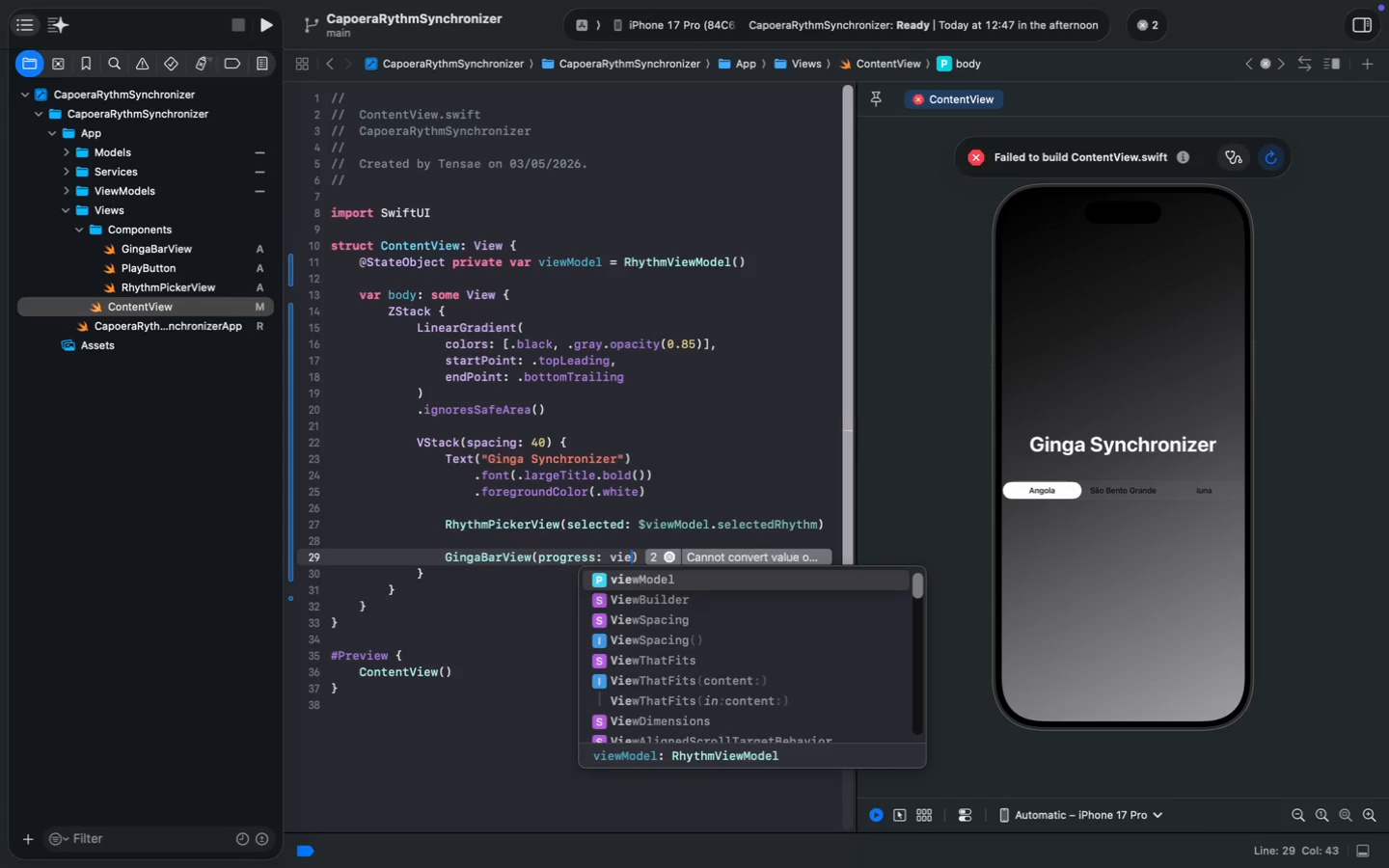 
type((P)
key(Tab)
type(viewm)
key(Tab)
type(.p)
 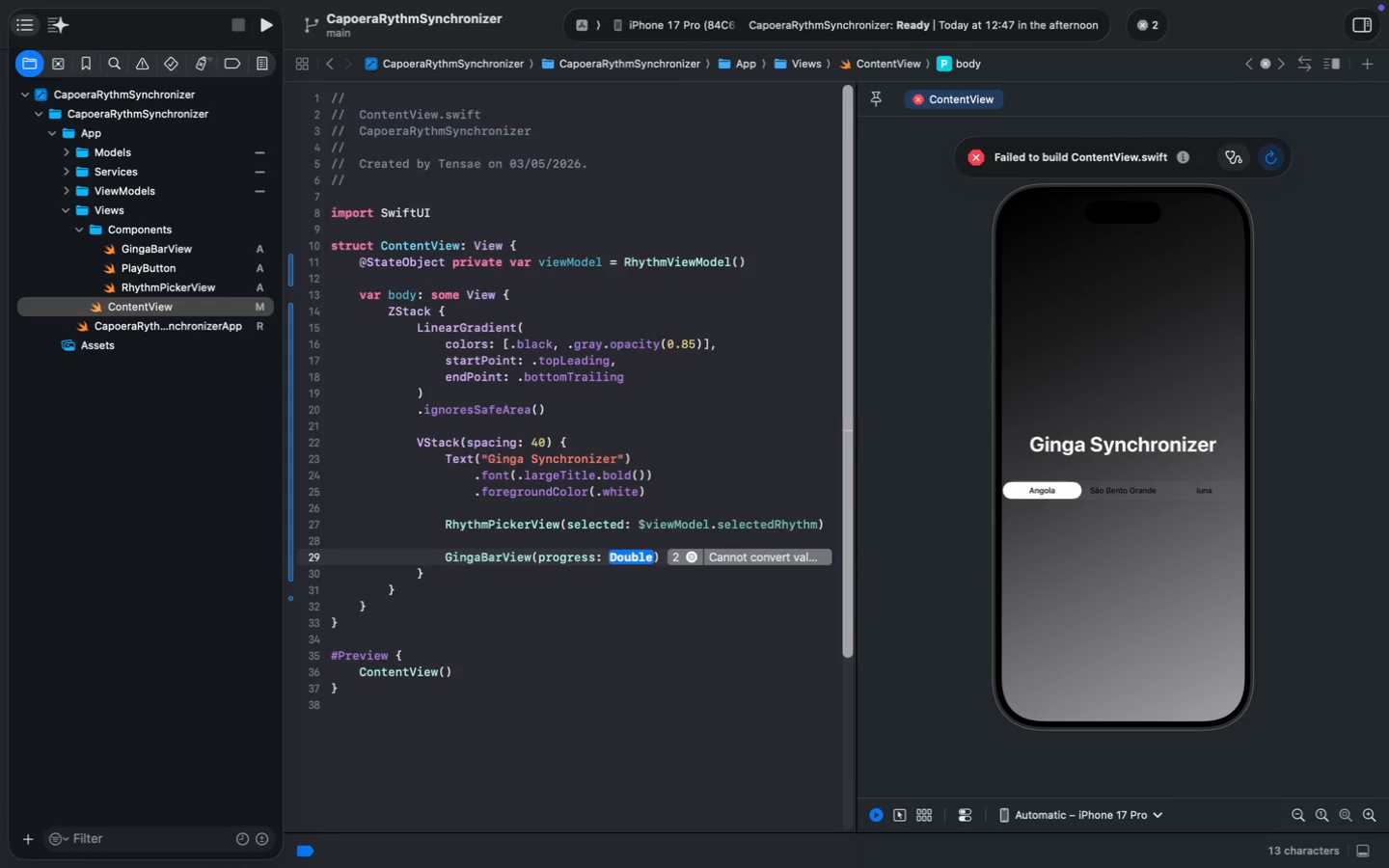 
key(Enter)
 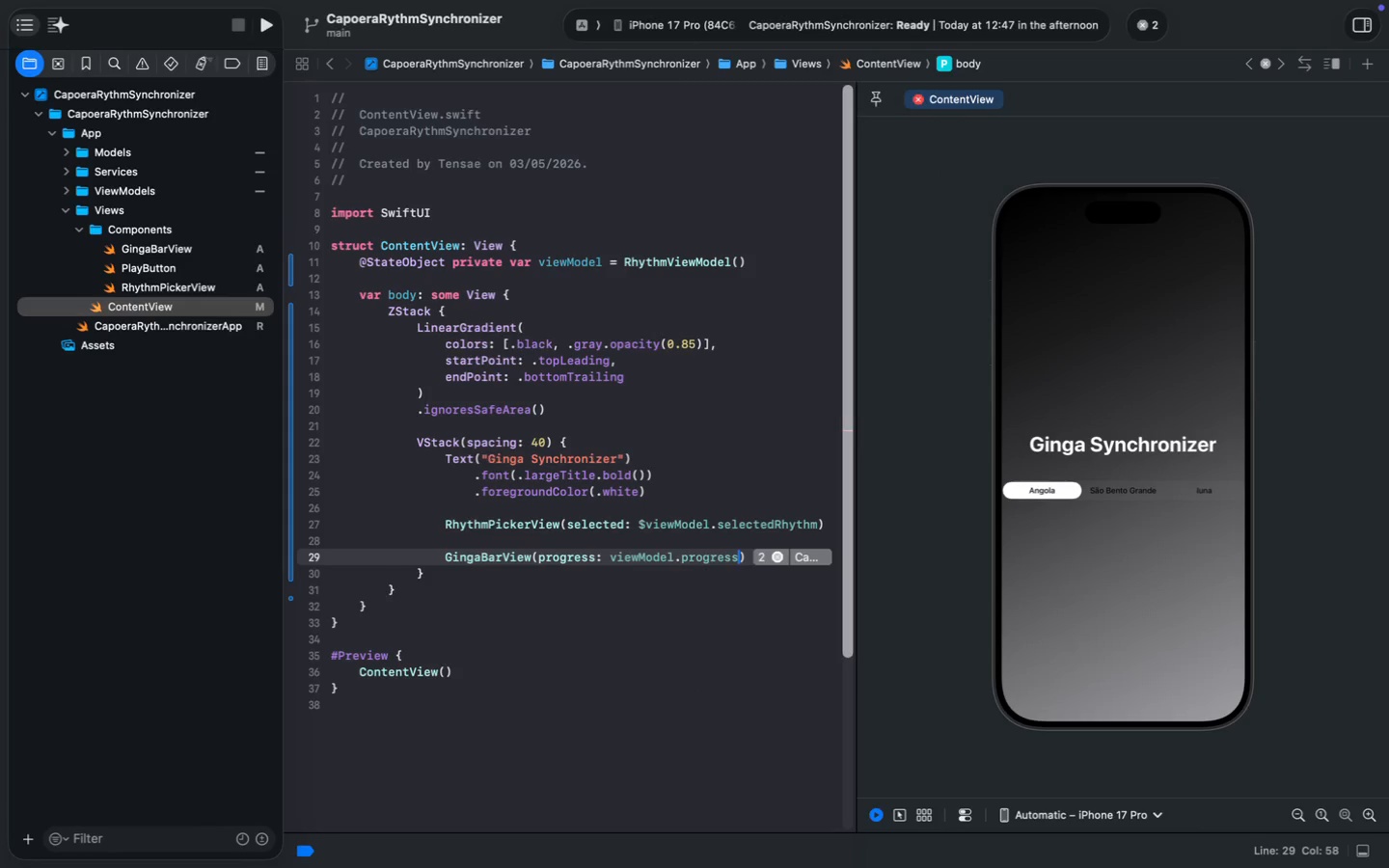 
key(ArrowRight)
 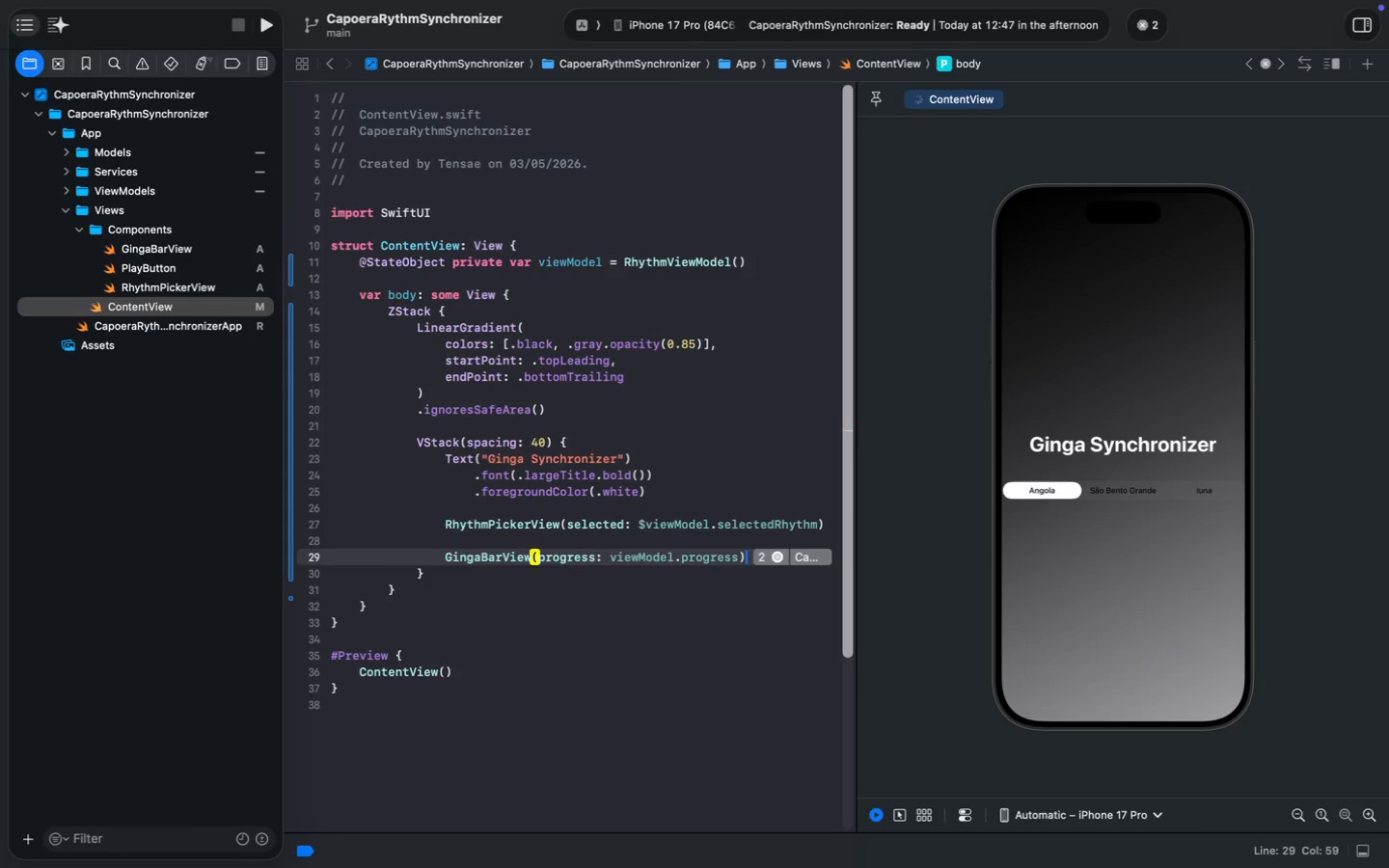 
key(Enter)
 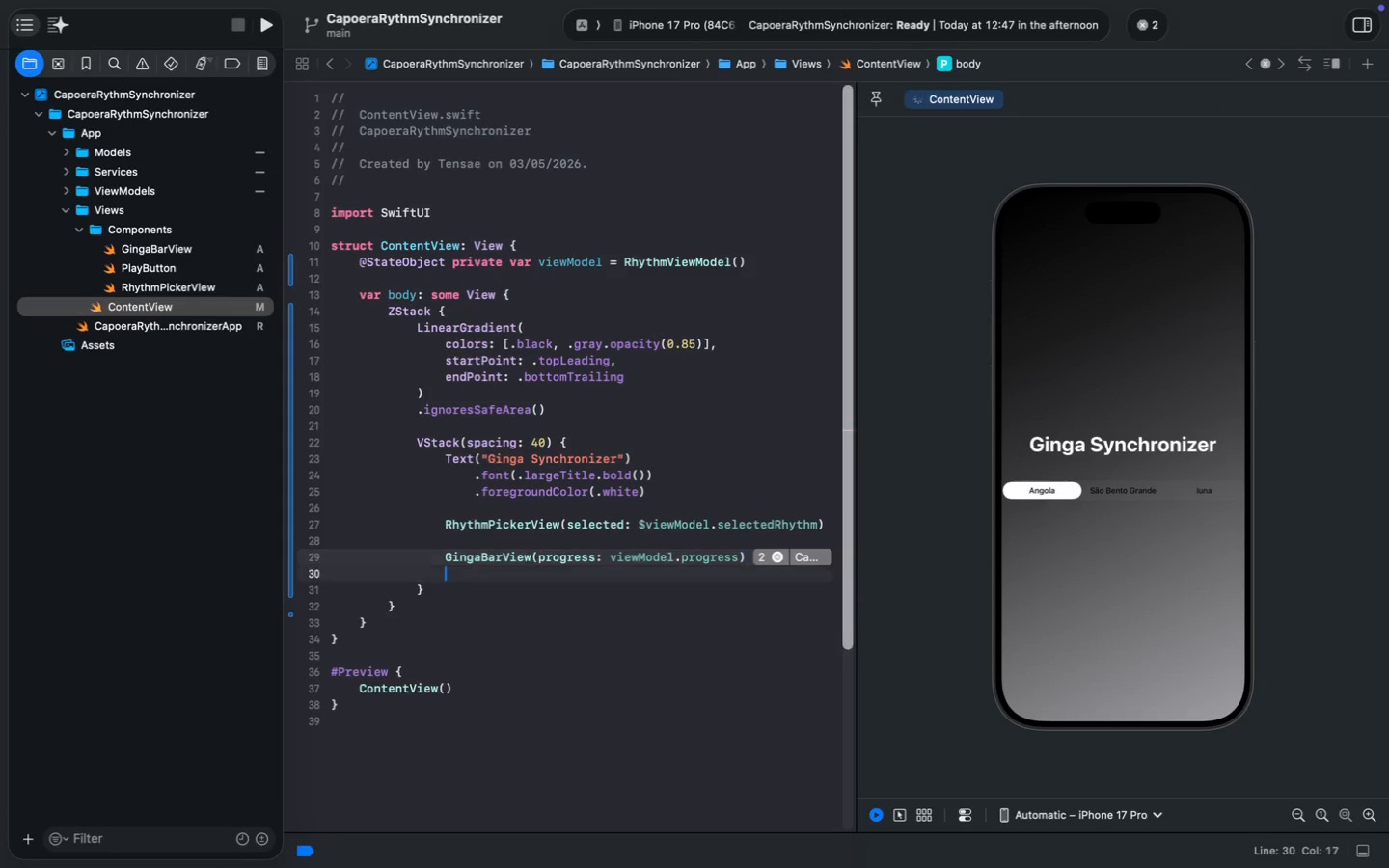 
key(Enter)
 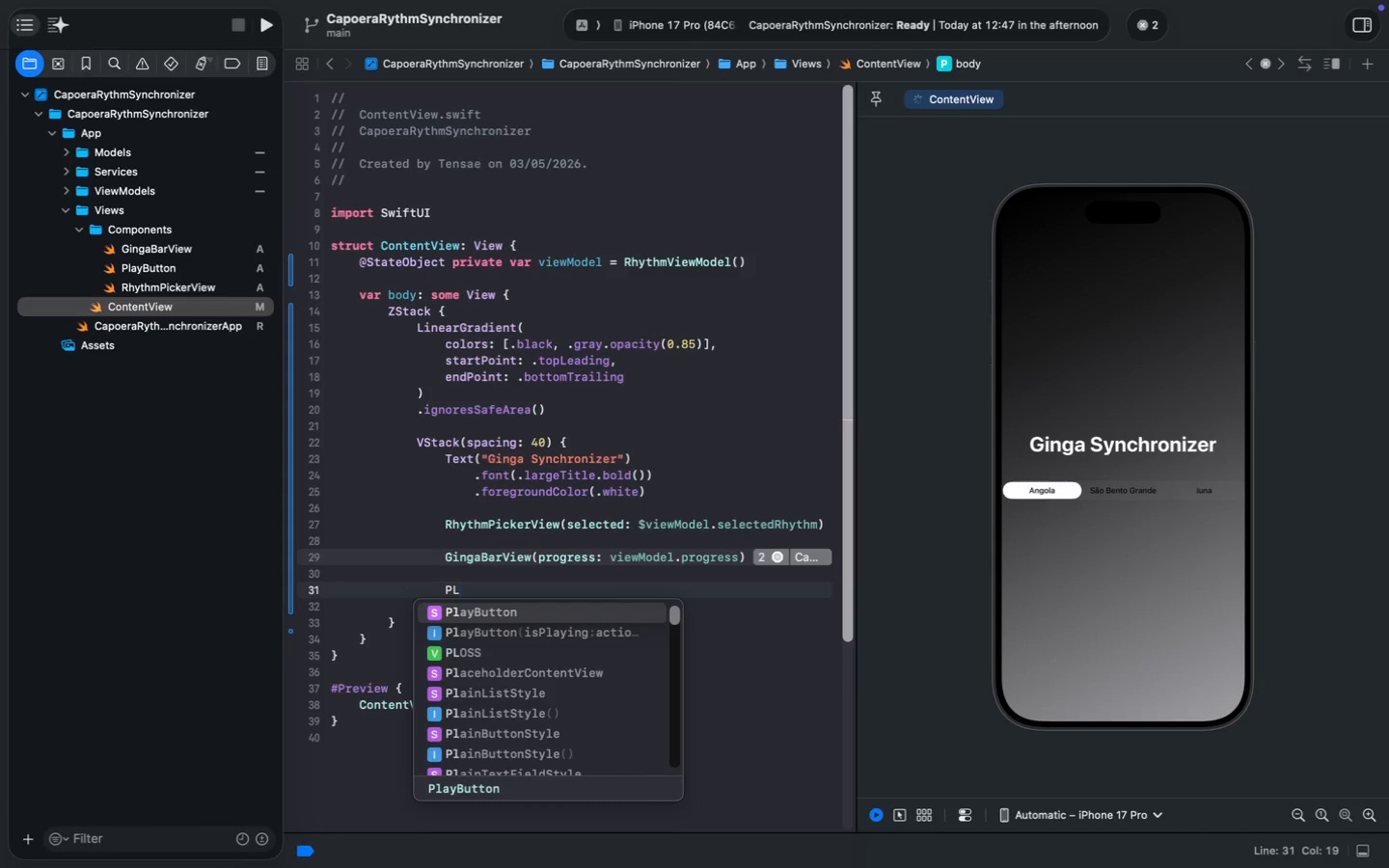 
type(PL)
key(Backspace)
key(Tab)
key(Backspace)
key(Backspace)
key(Backspace)
type(l)
key(Tab)
type(()
 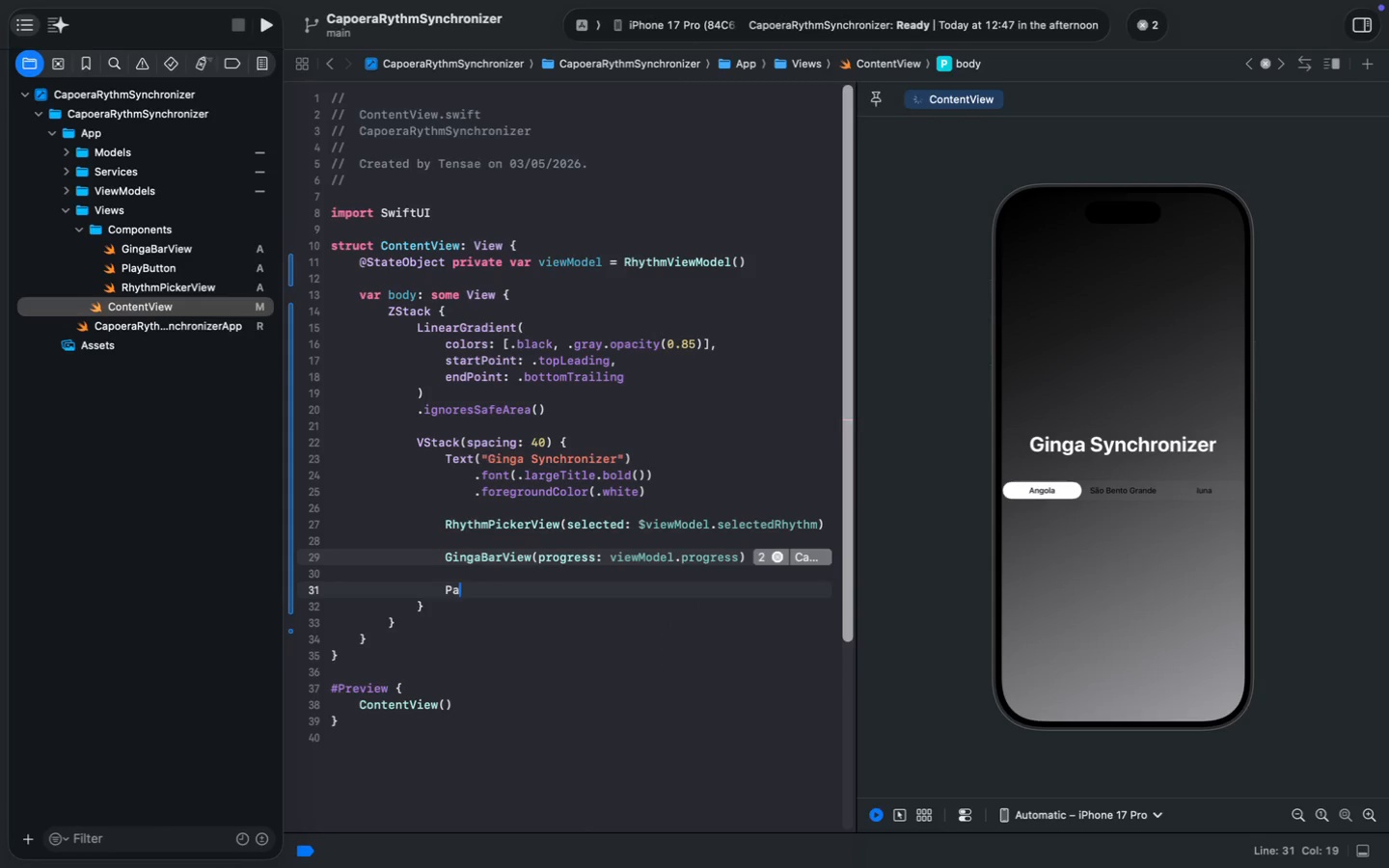 
wait(5.13)
 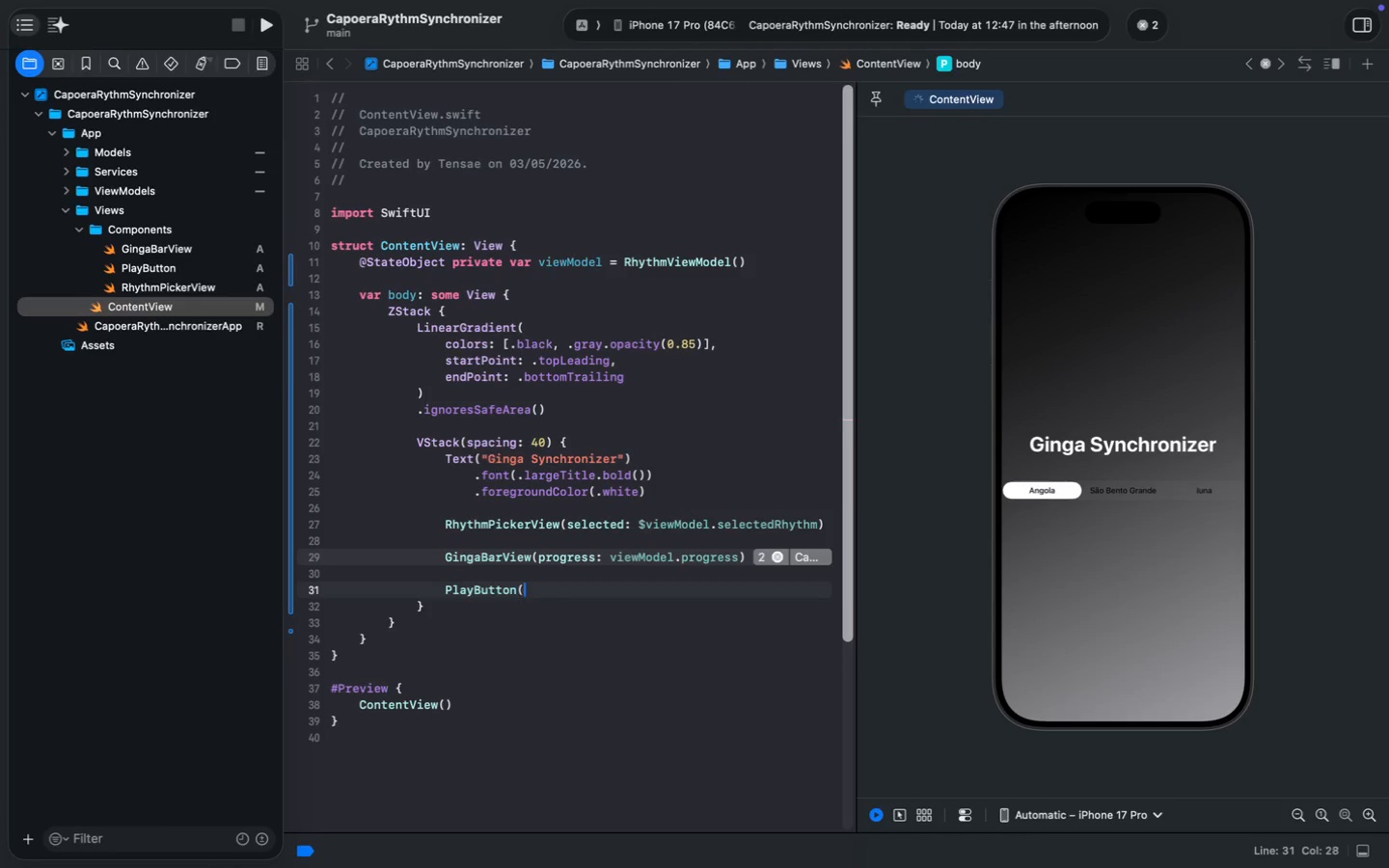 
key(Tab)
 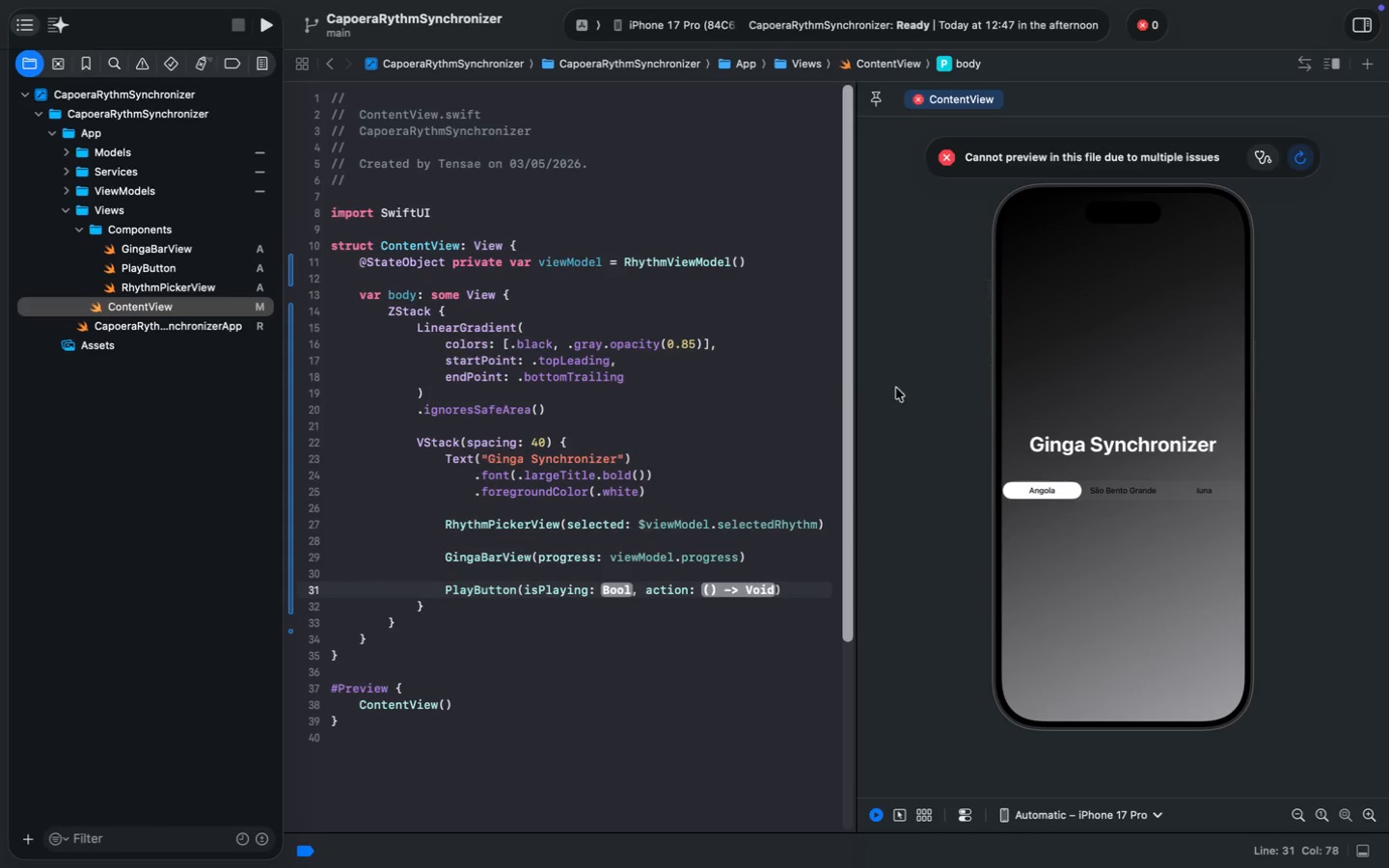 
wait(5.58)
 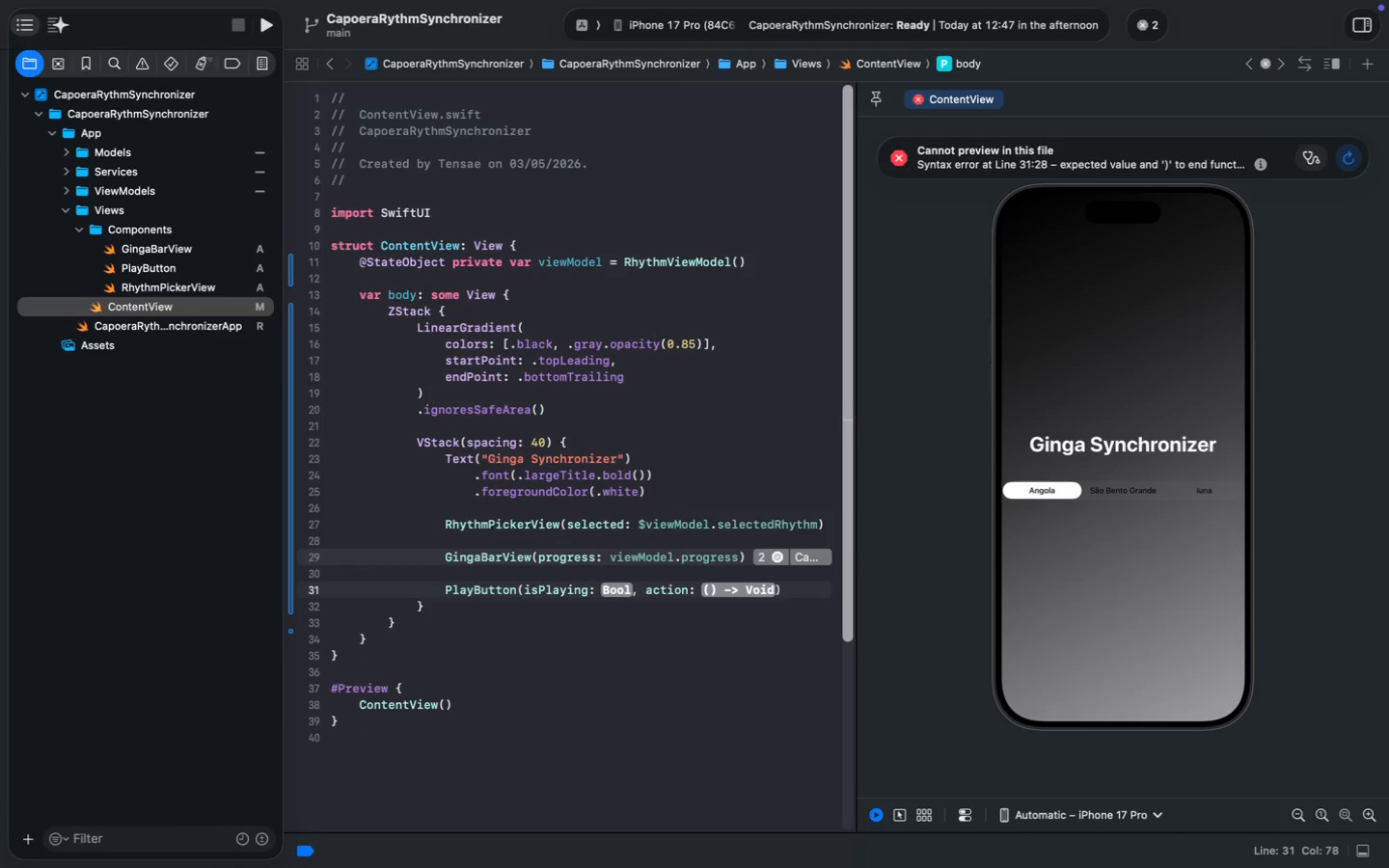 
left_click([618, 591])
 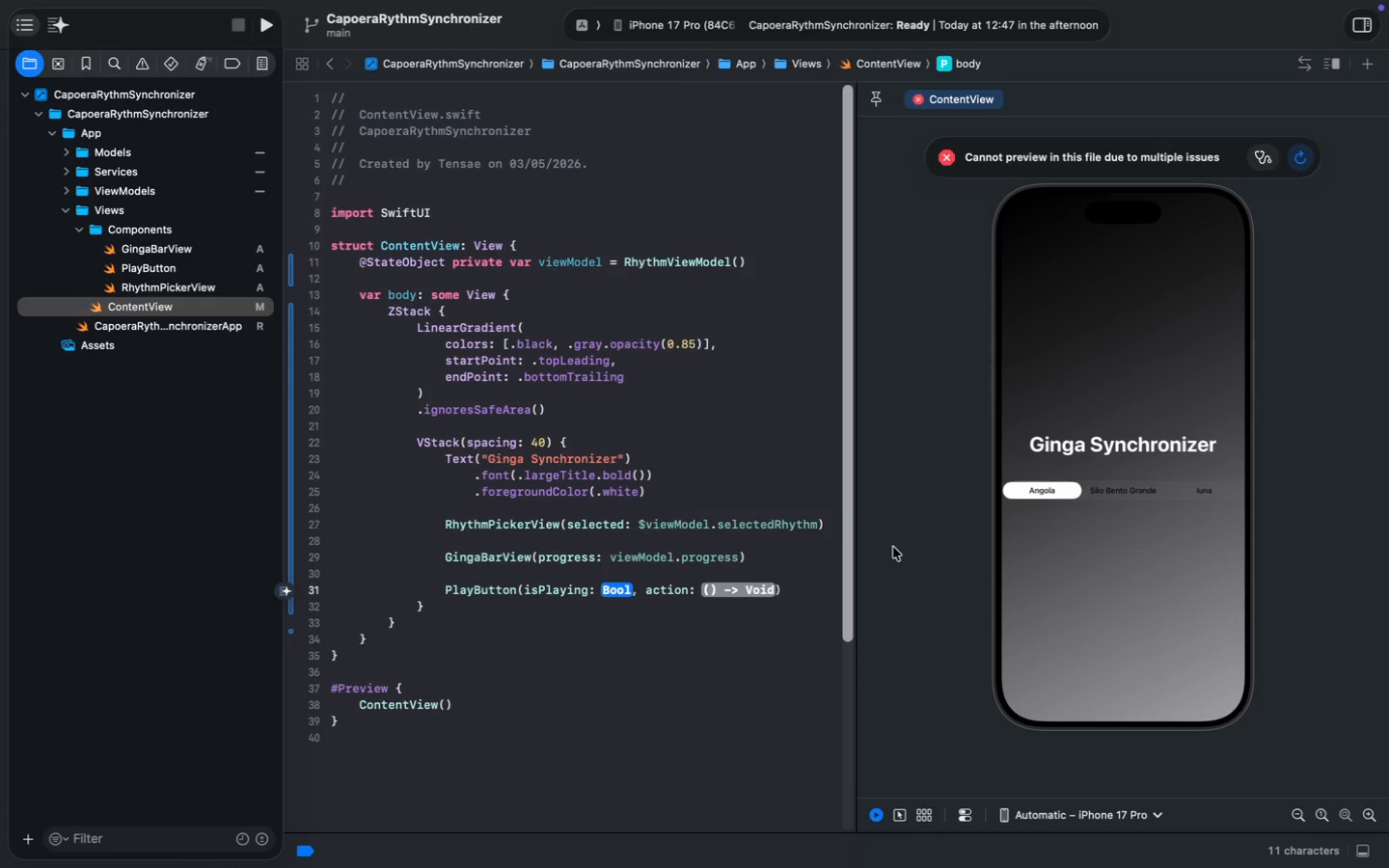 
type(viewm)
key(Tab)
type(.)
 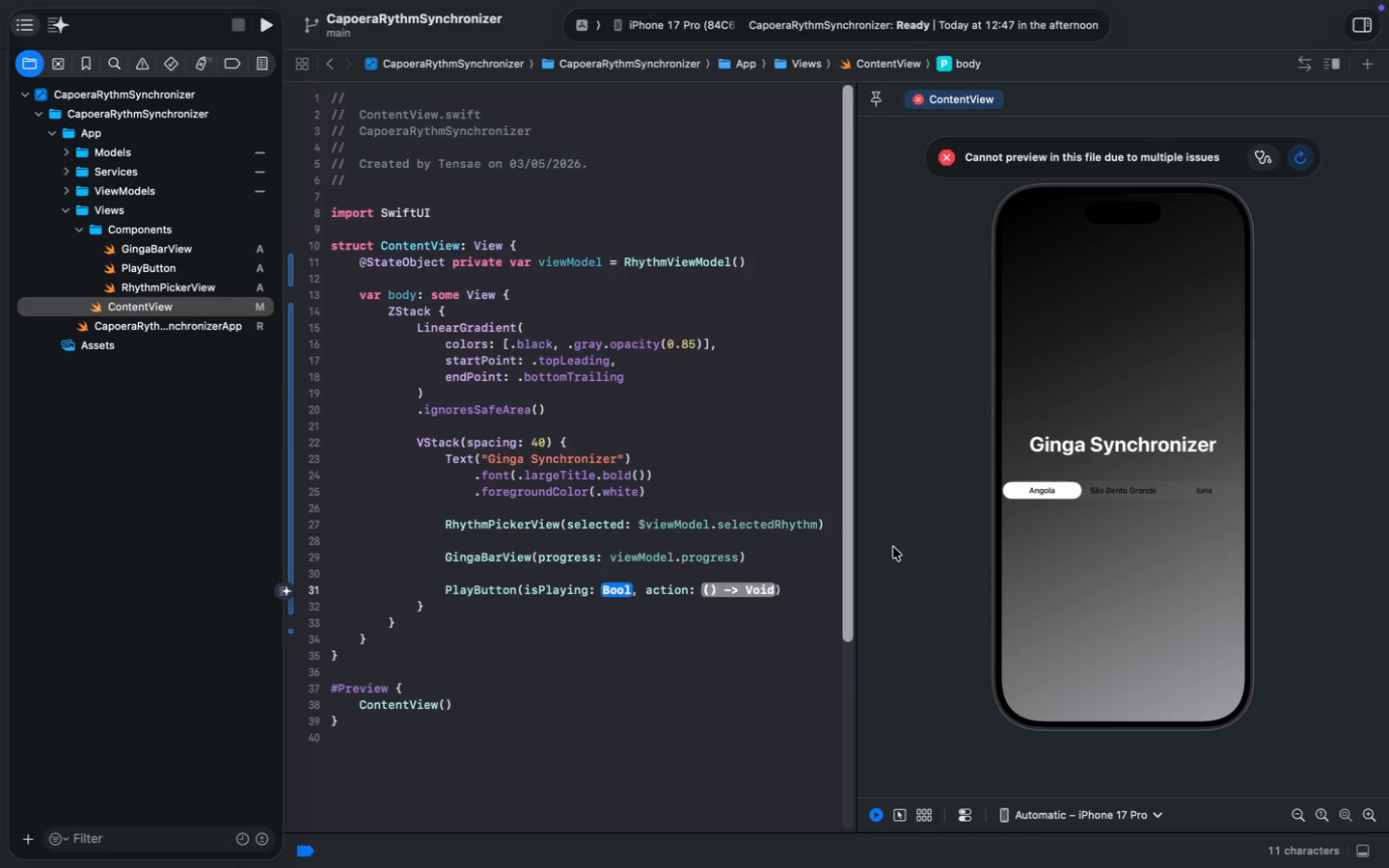 
key(Enter)
 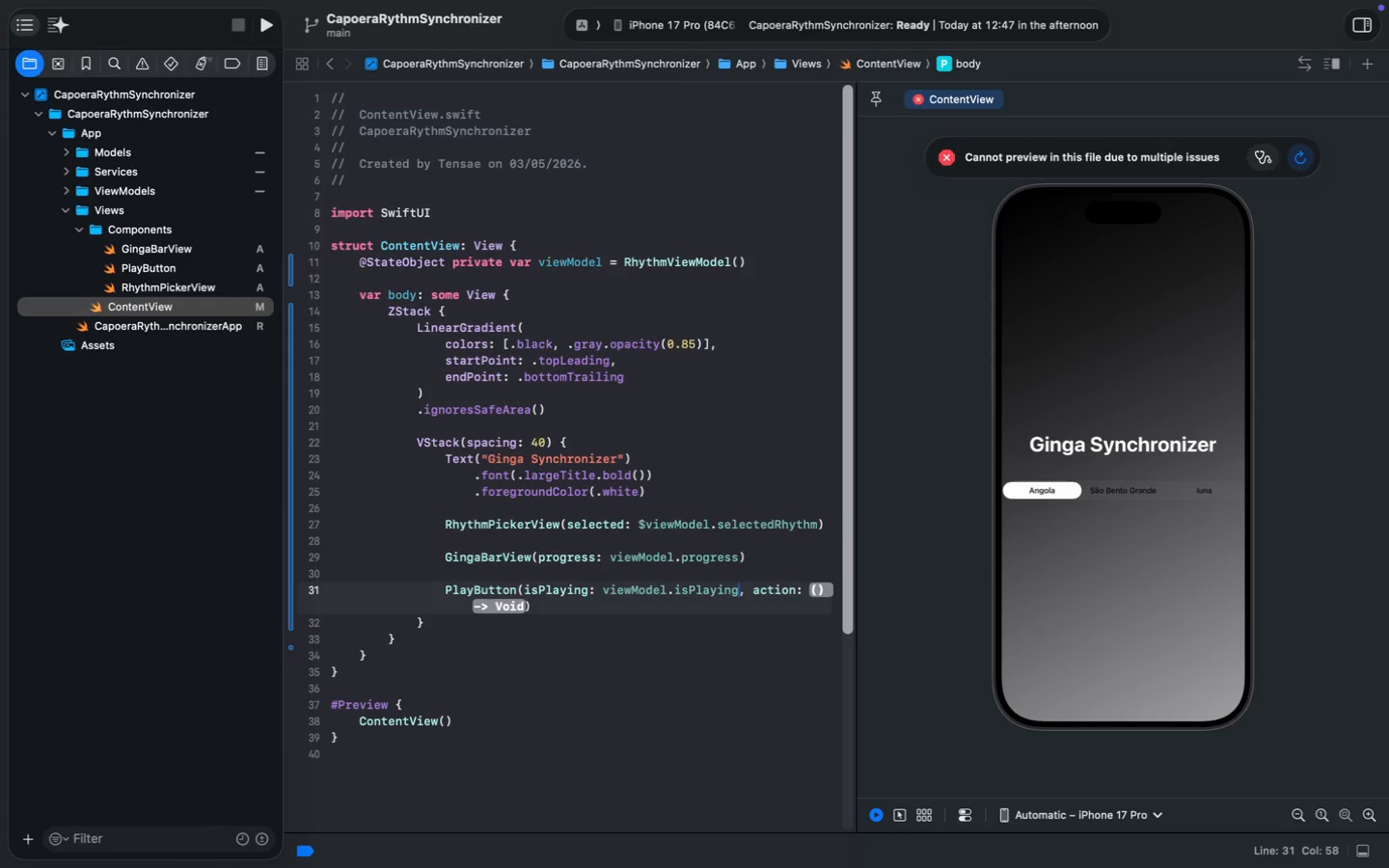 
key(Shift+ArrowDown)
 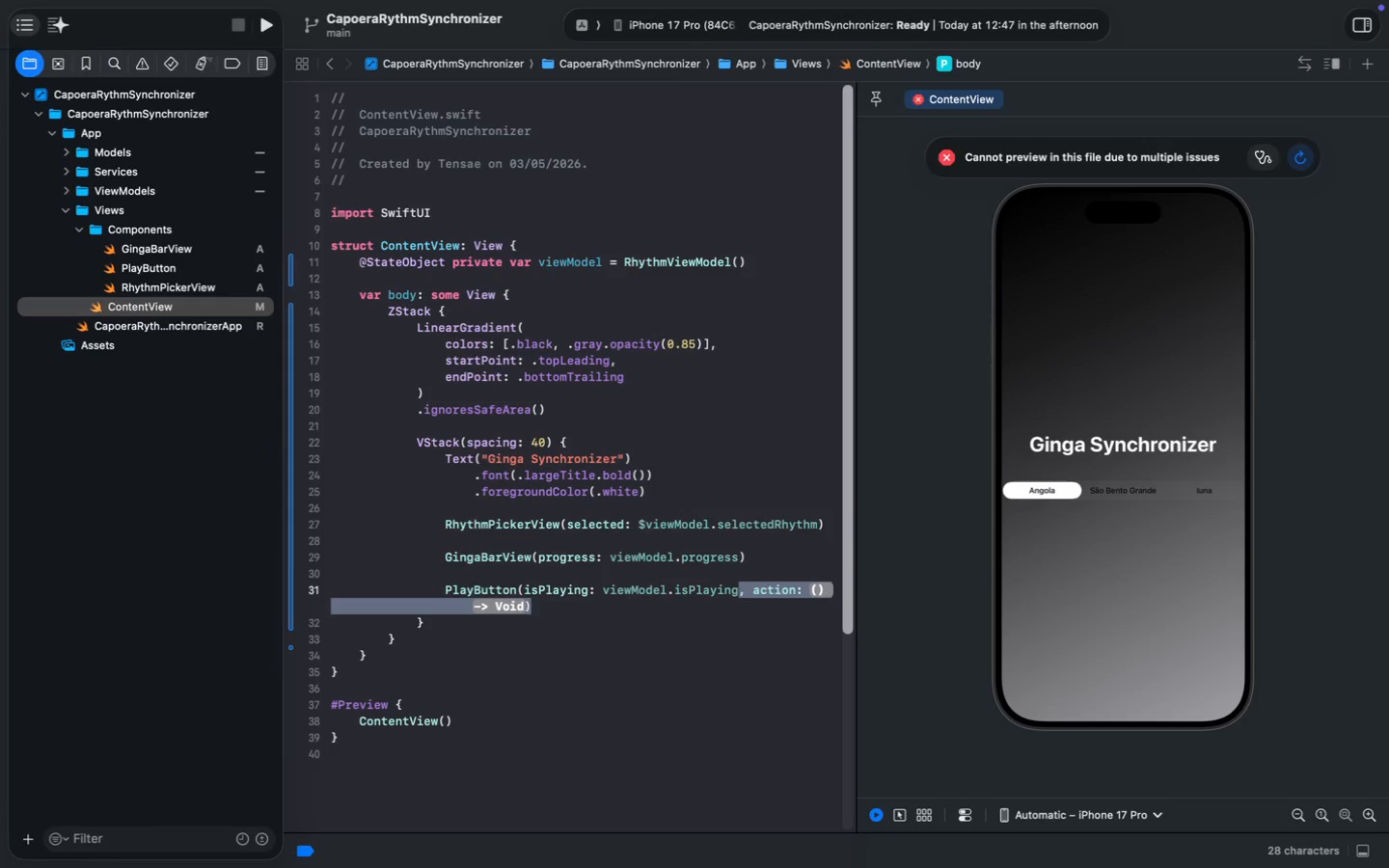 
key(Shift+ArrowLeft)